 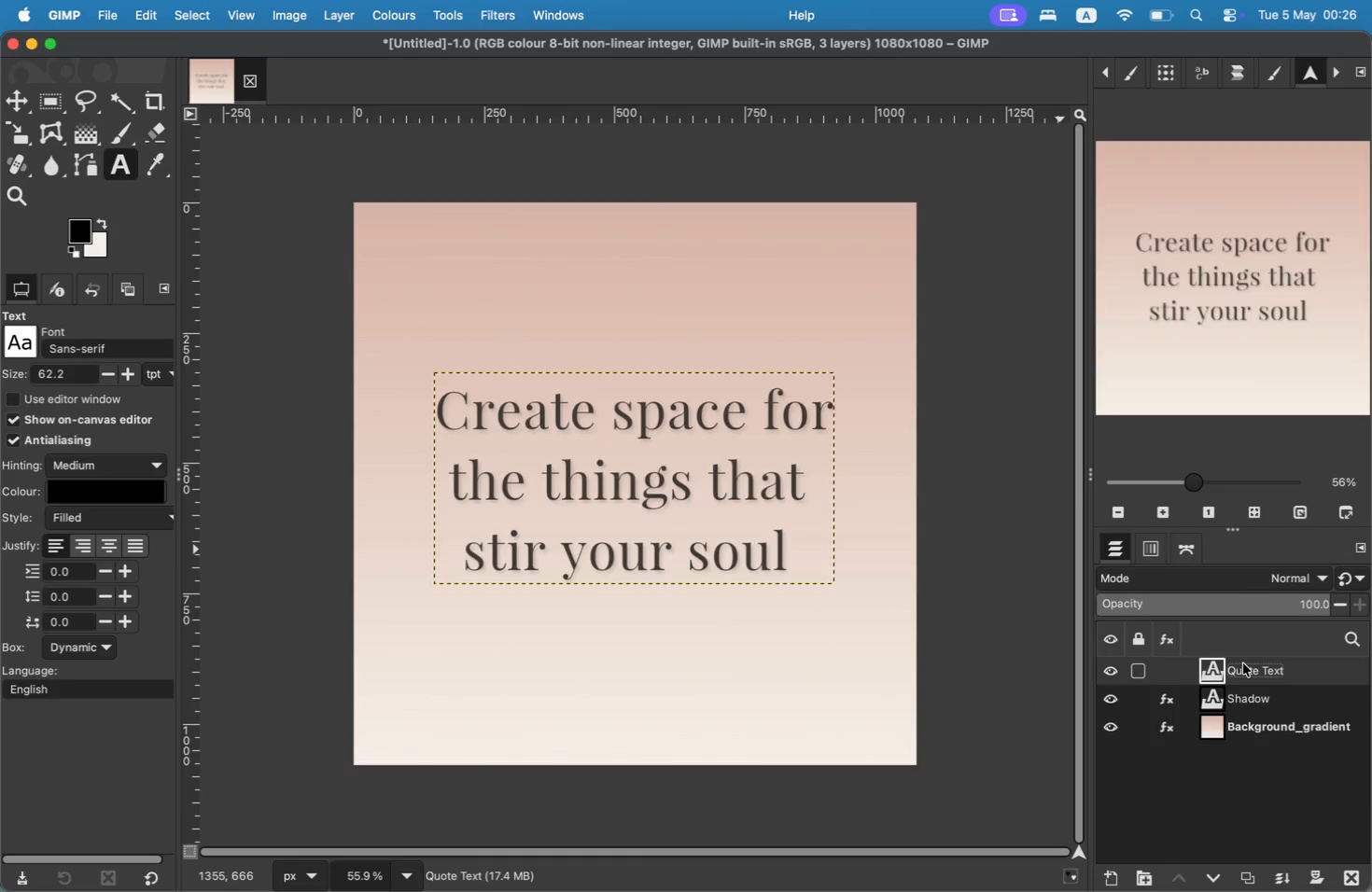 
left_click([1148, 430])
 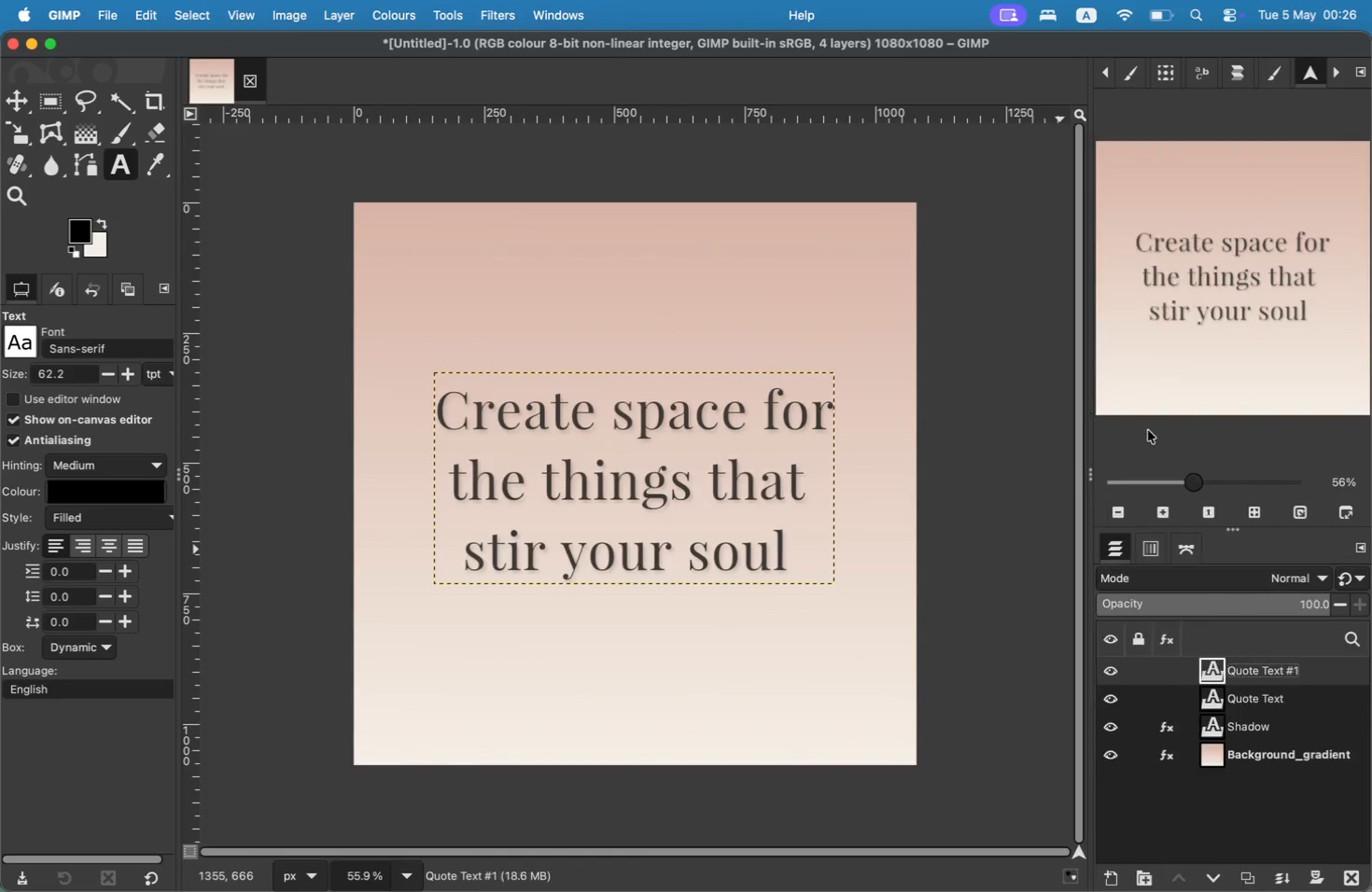 
left_click_drag(start_coordinate=[1270, 672], to_coordinate=[1282, 693])
 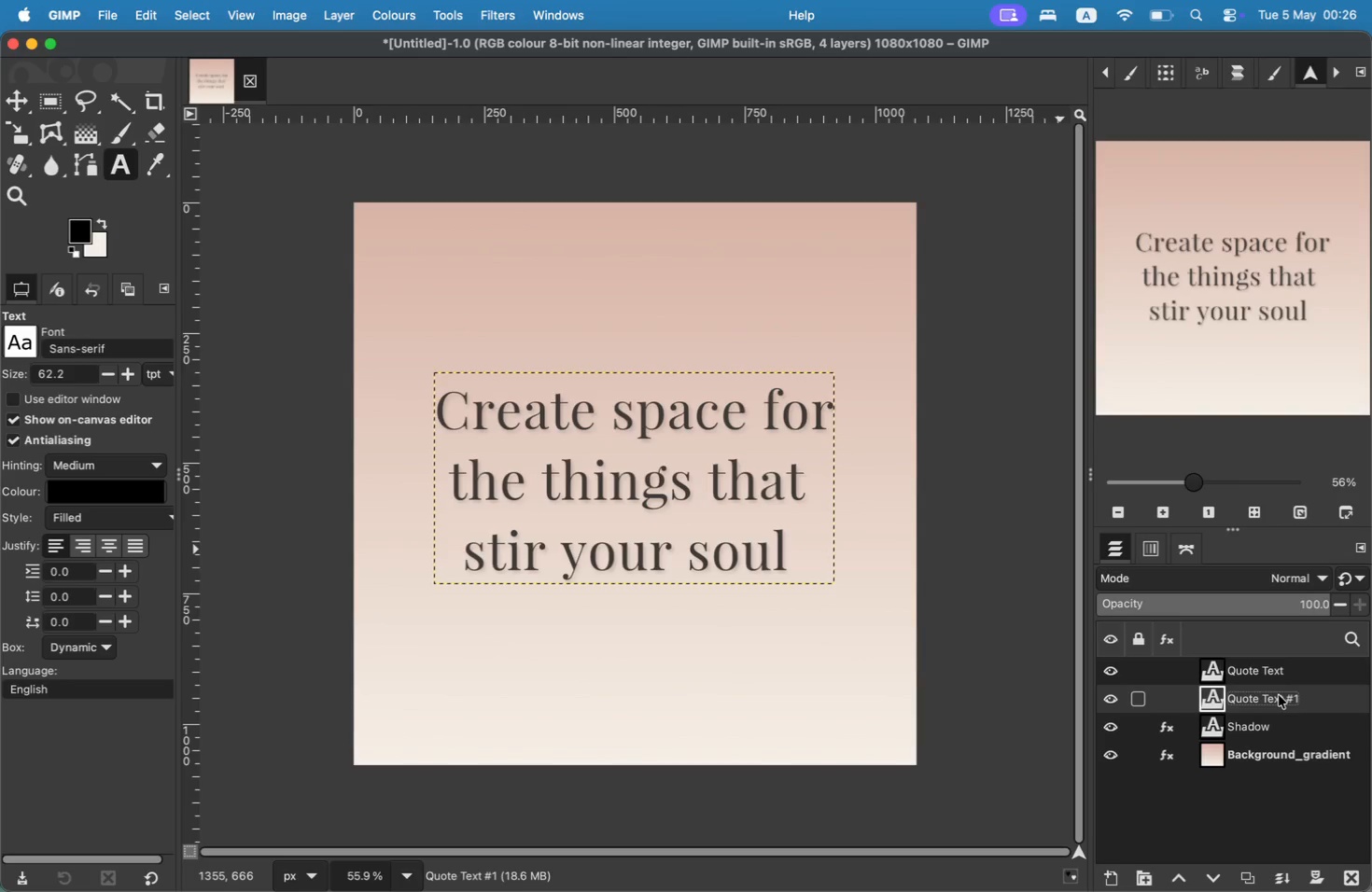 
wait(6.53)
 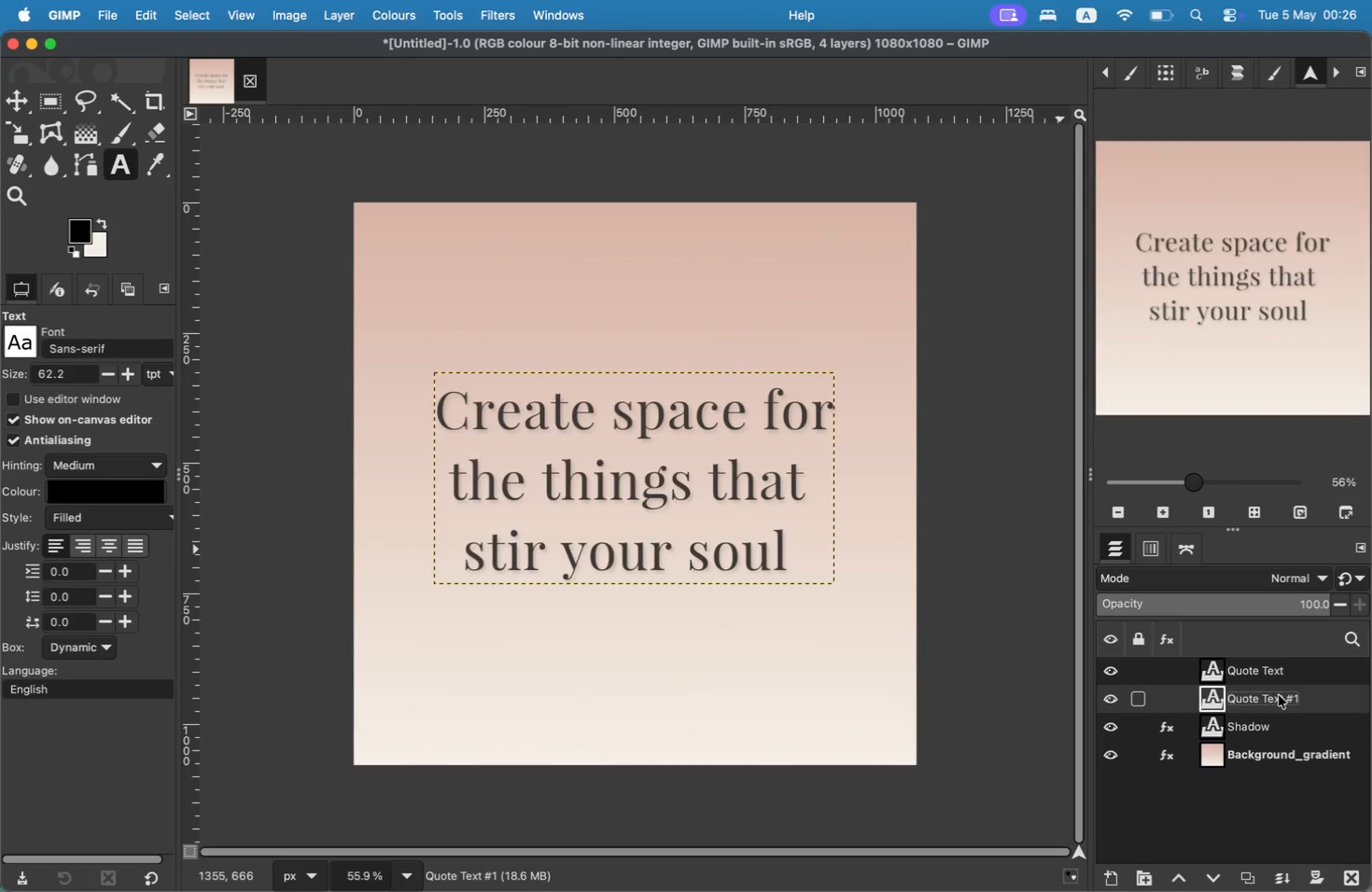 
left_click([428, 0])
 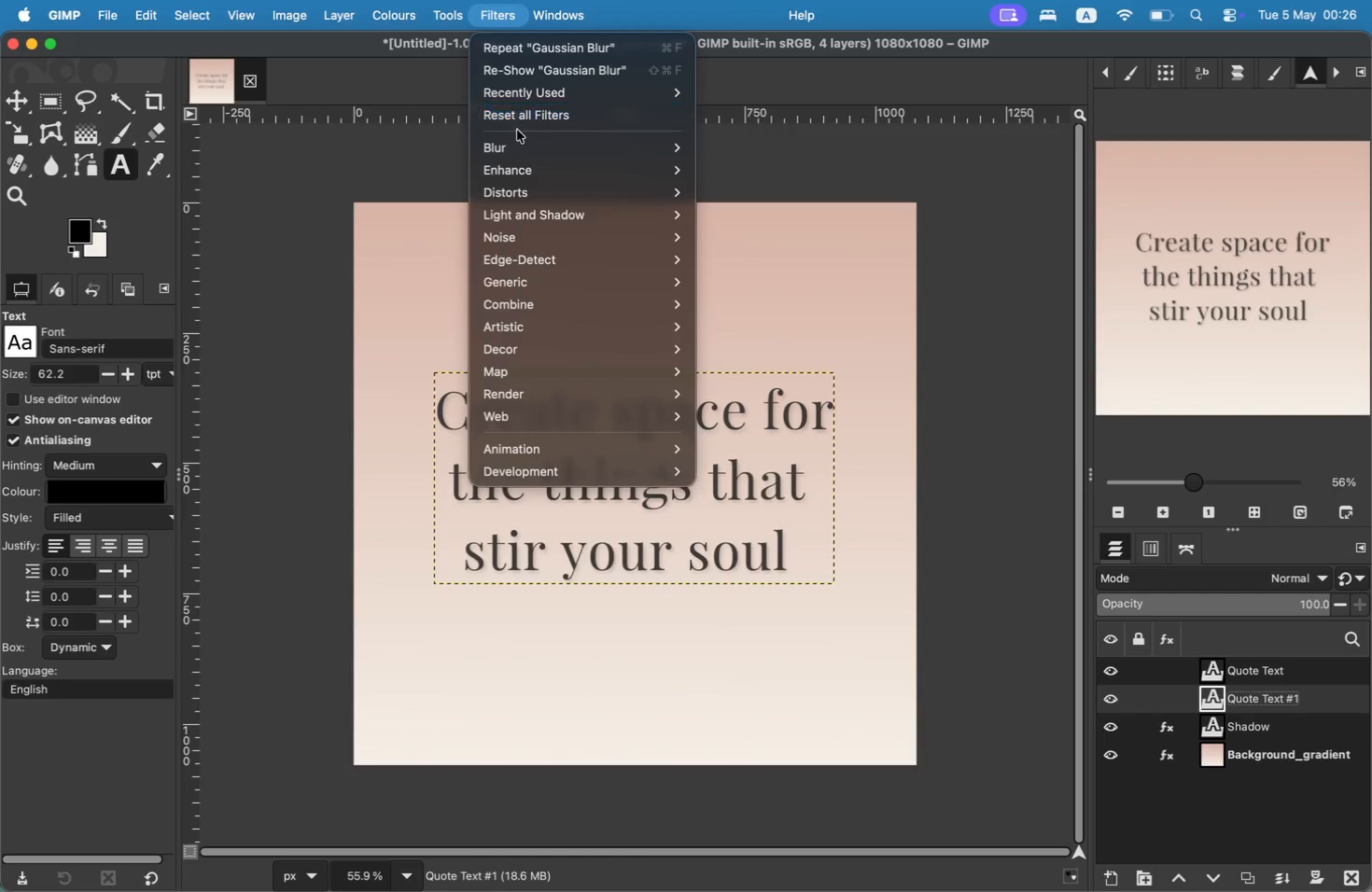 
left_click([716, 171])
 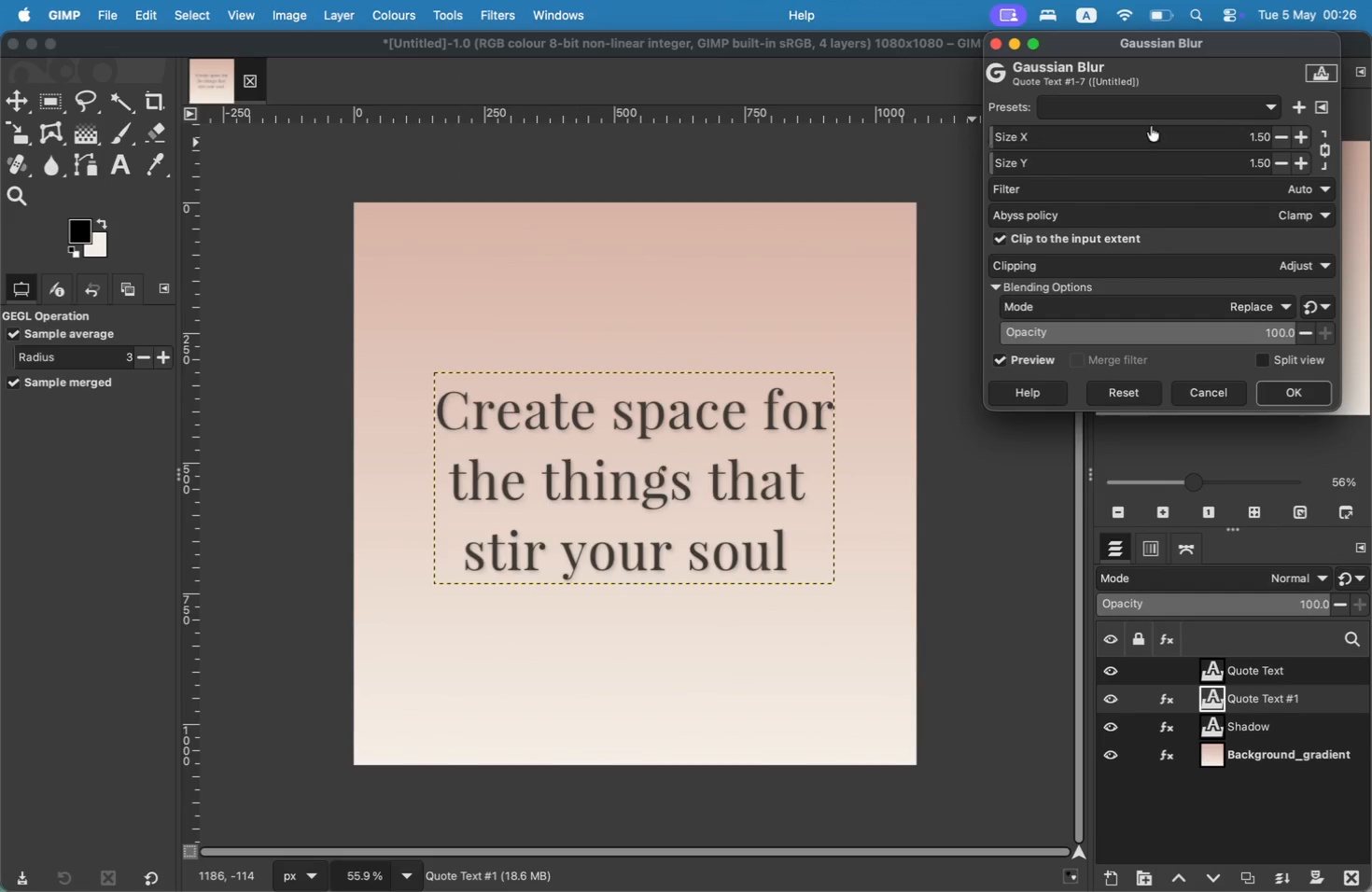 
left_click([1303, 134])
 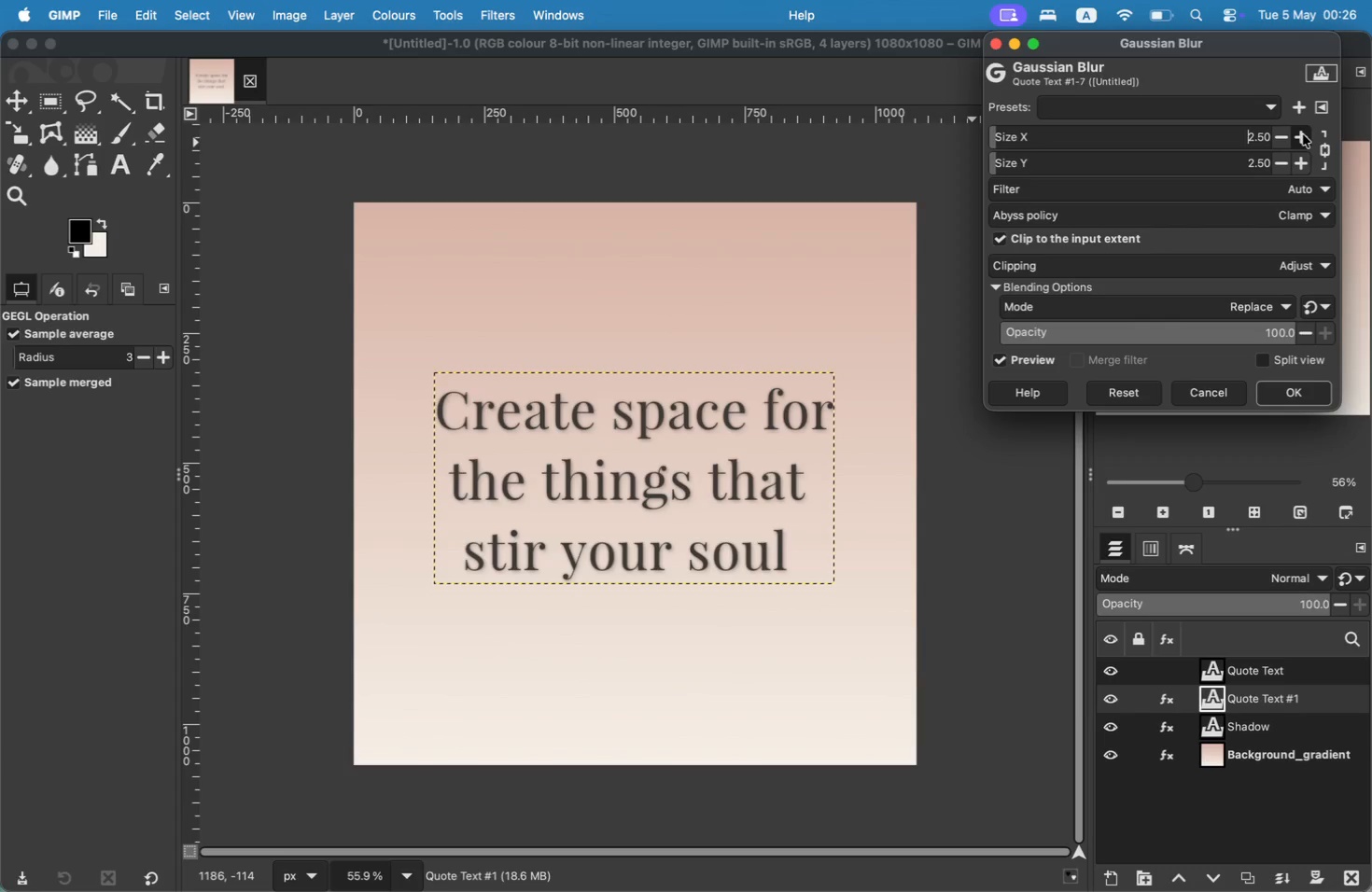 
wait(6.64)
 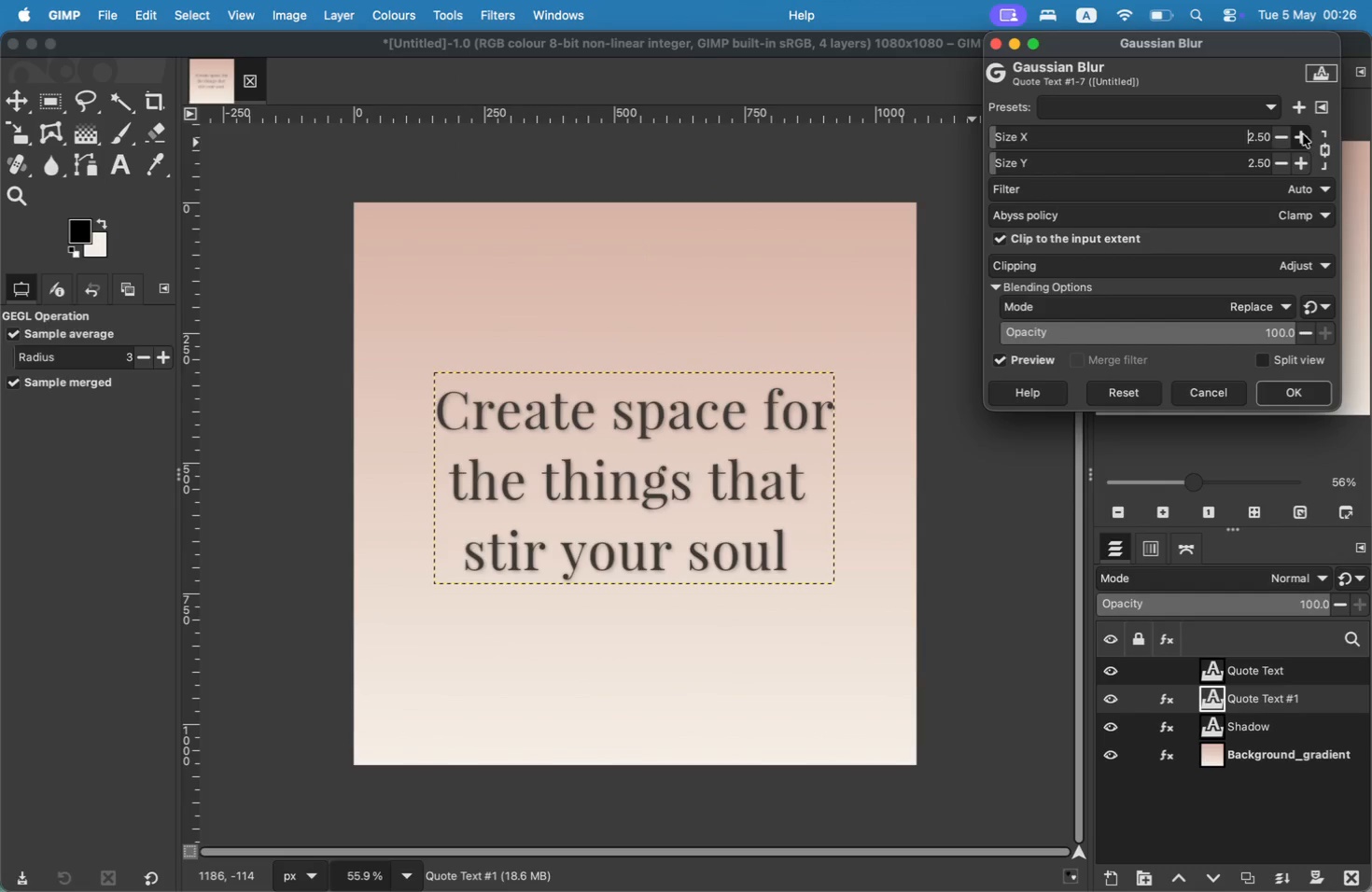 
left_click([1303, 134])
 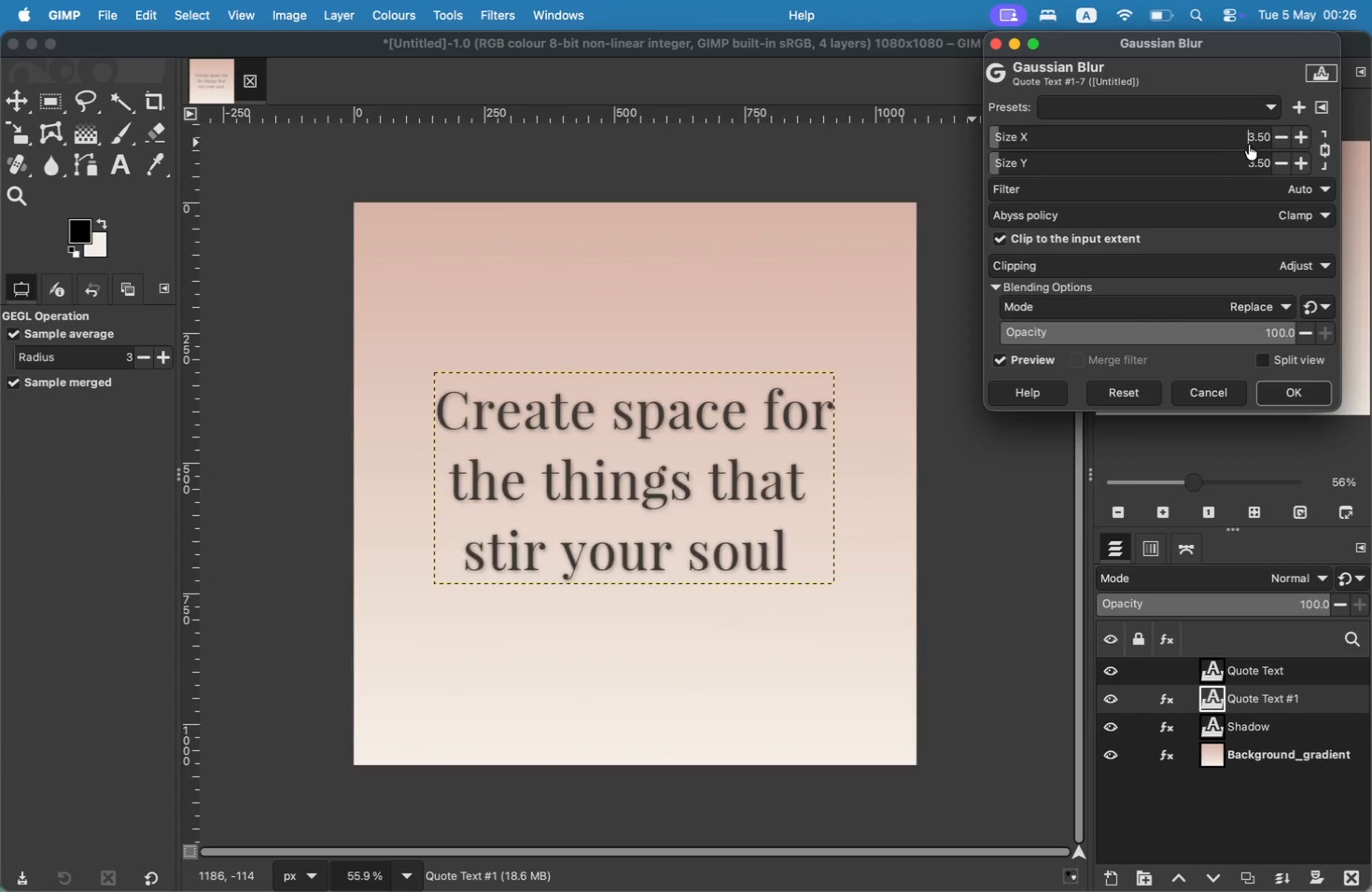 
left_click([1289, 135])
 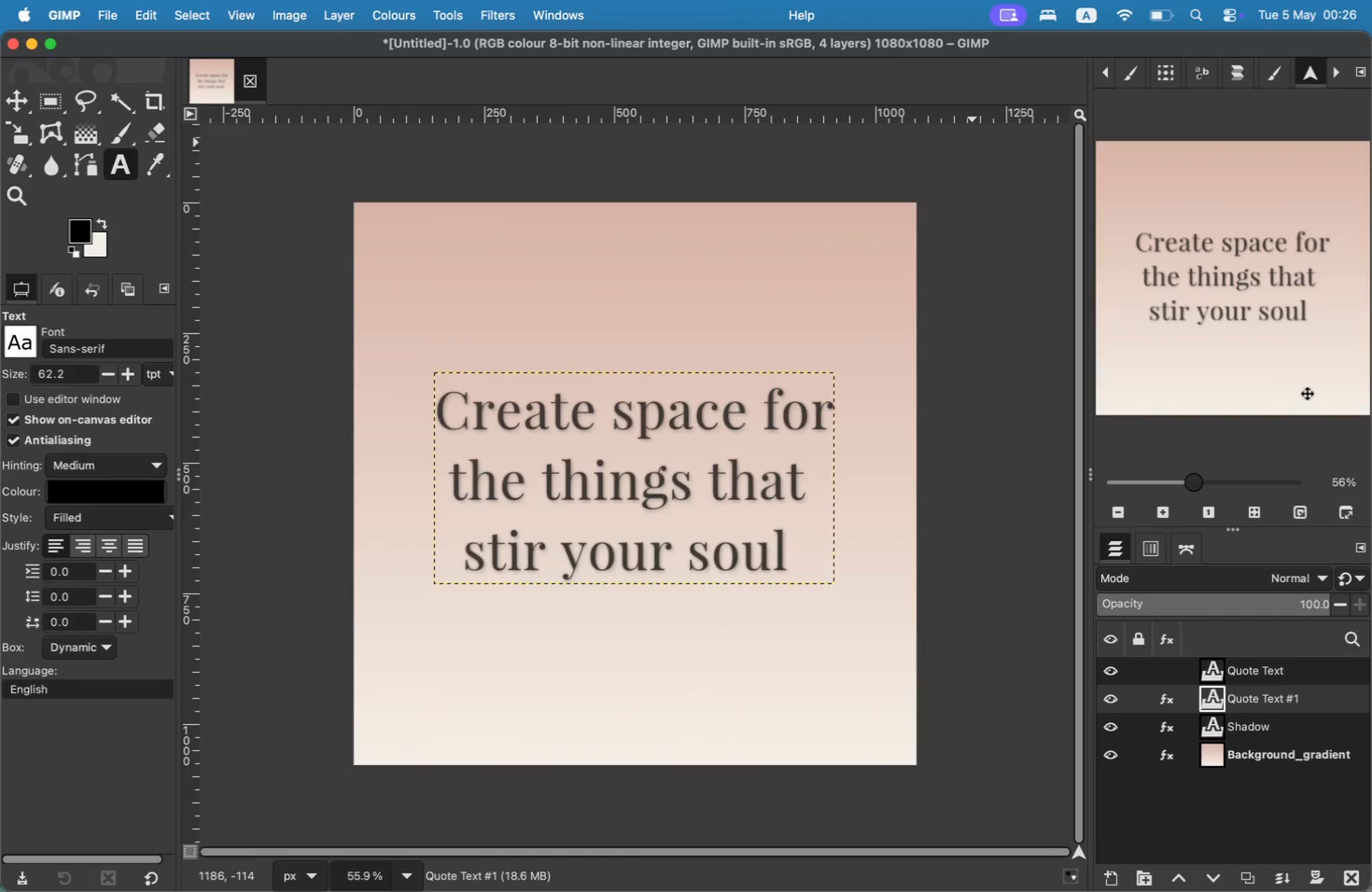 
wait(7.28)
 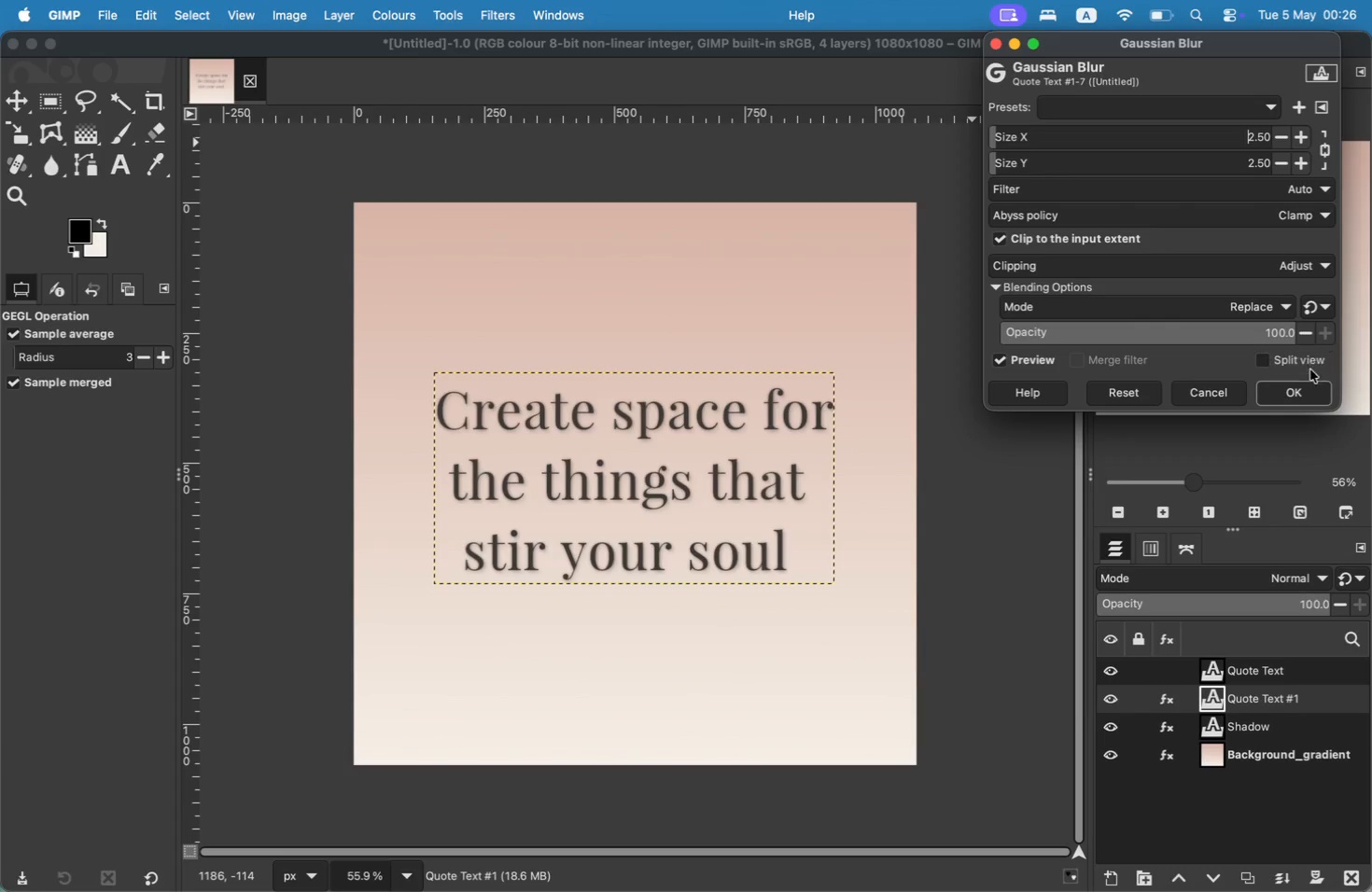 
left_click_drag(start_coordinate=[1208, 595], to_coordinate=[1131, 592])
 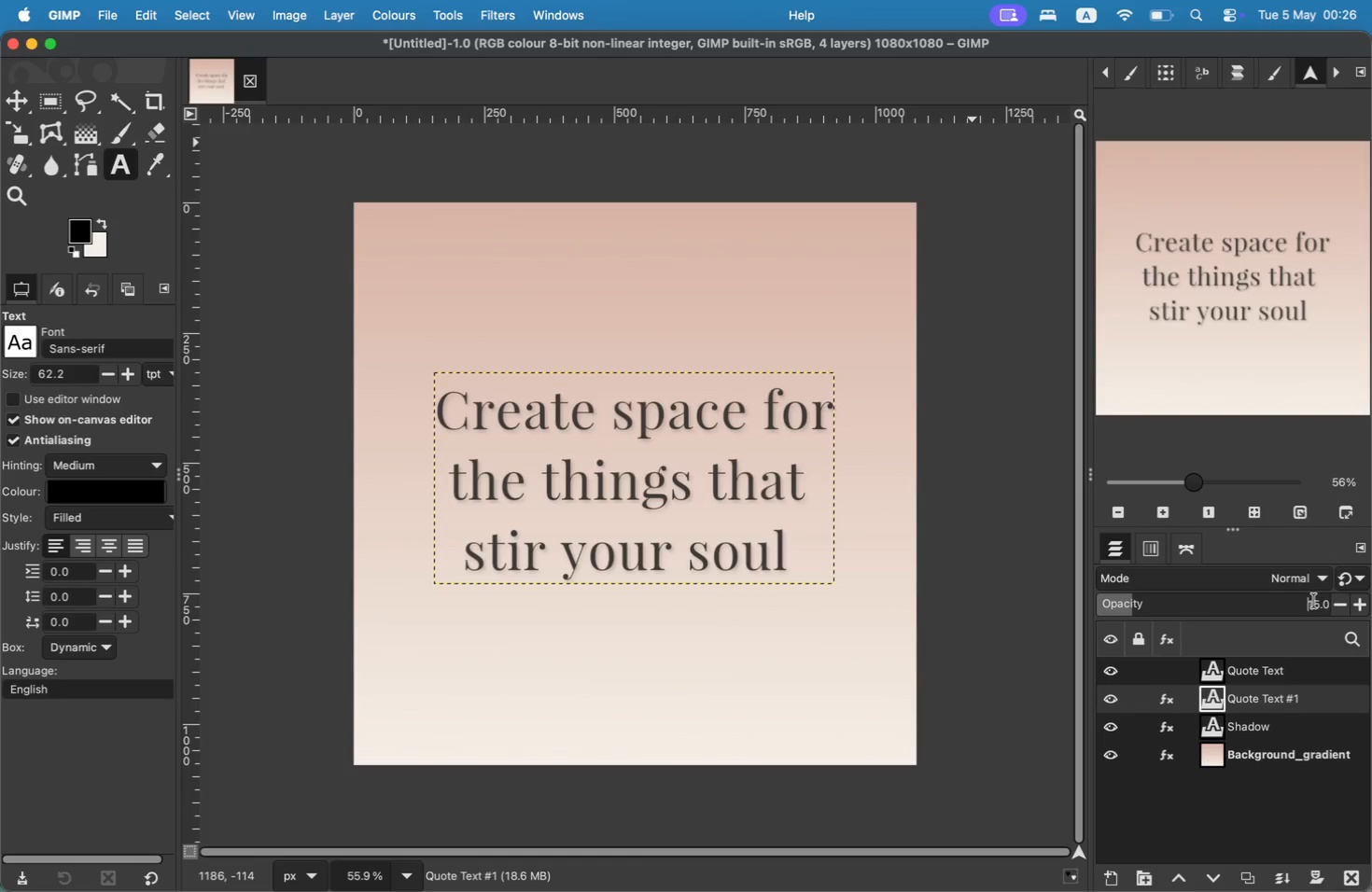 
double_click([1344, 603])
 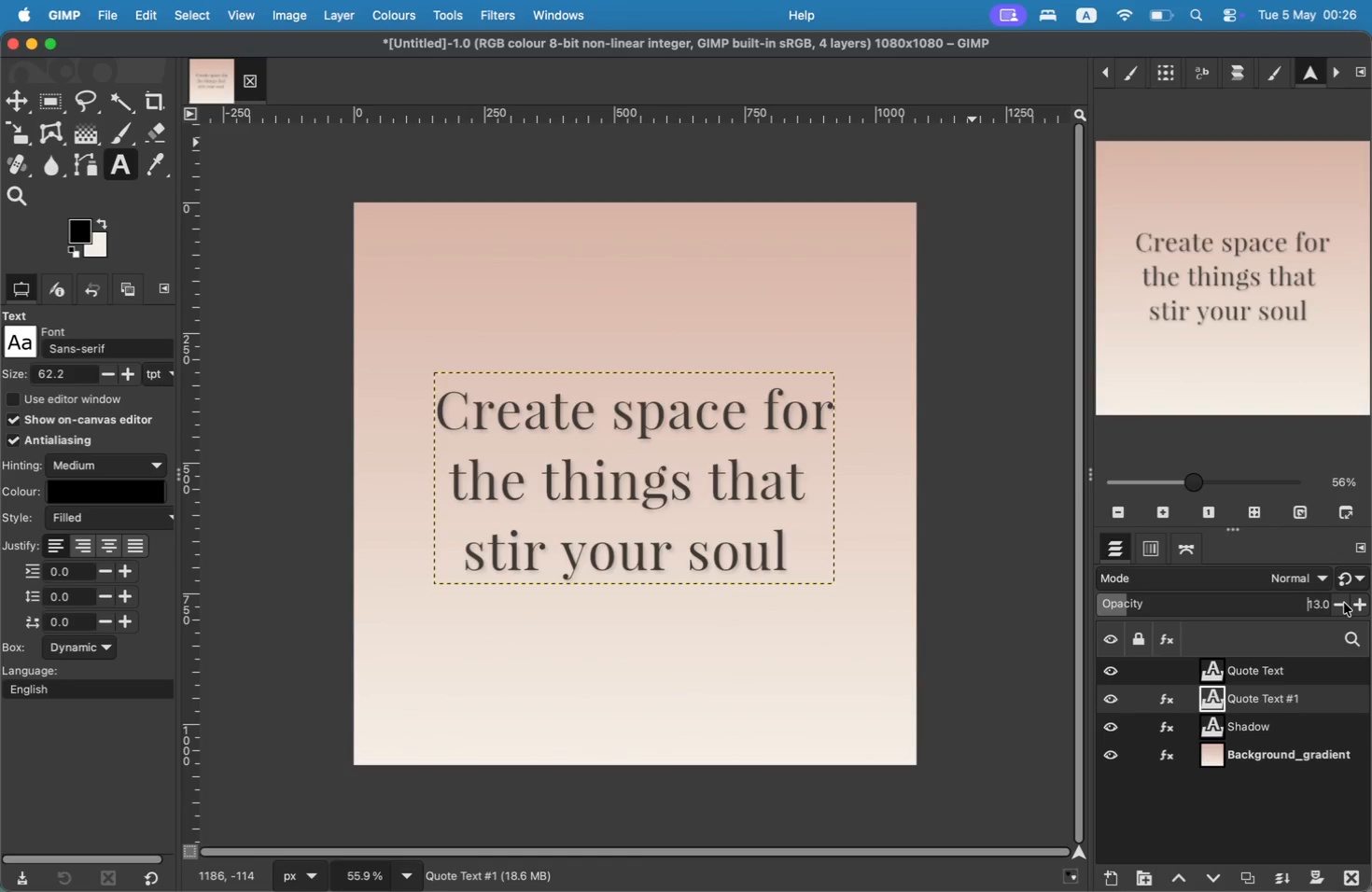 
triple_click([1344, 602])
 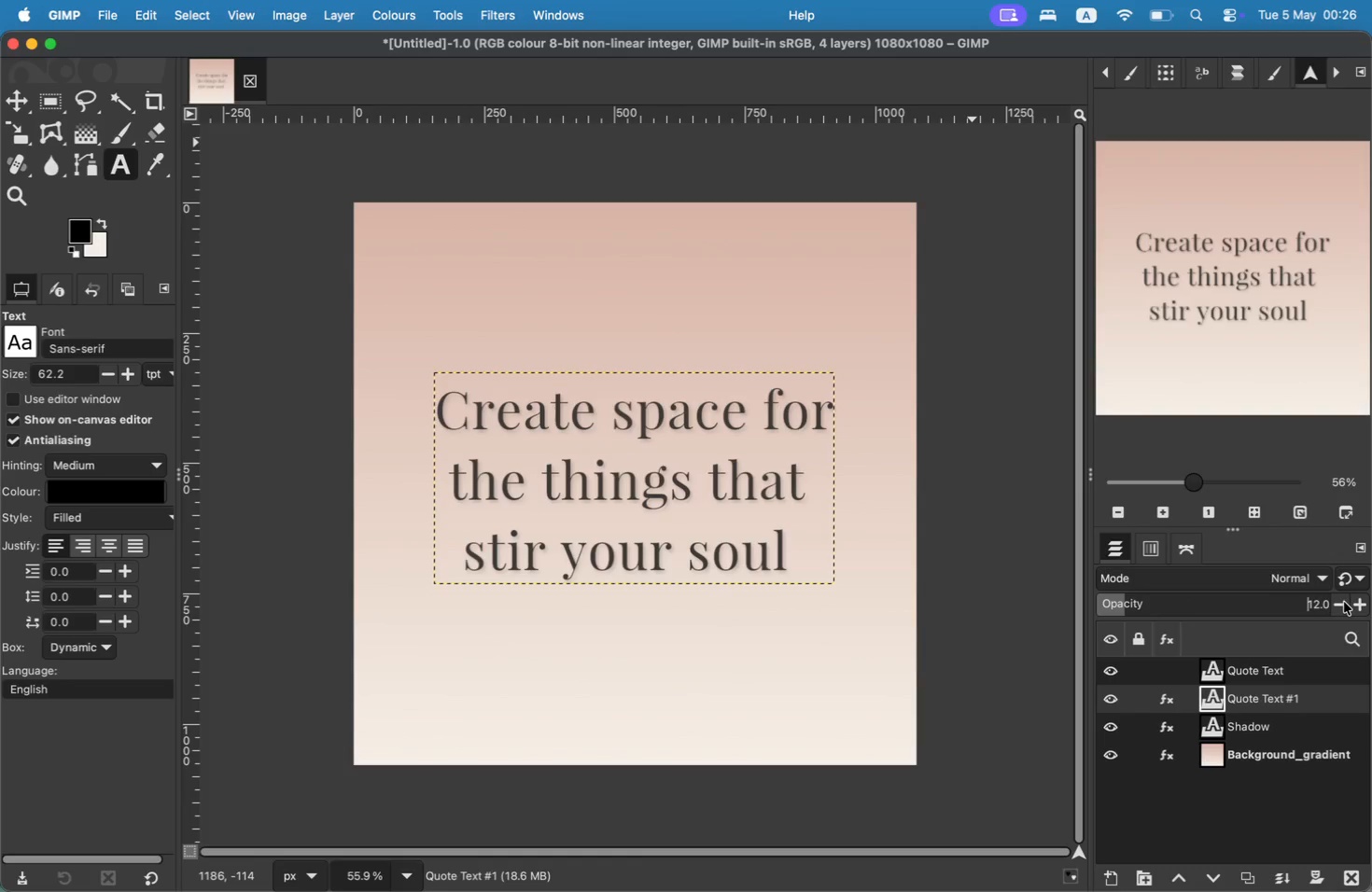 
triple_click([1344, 602])
 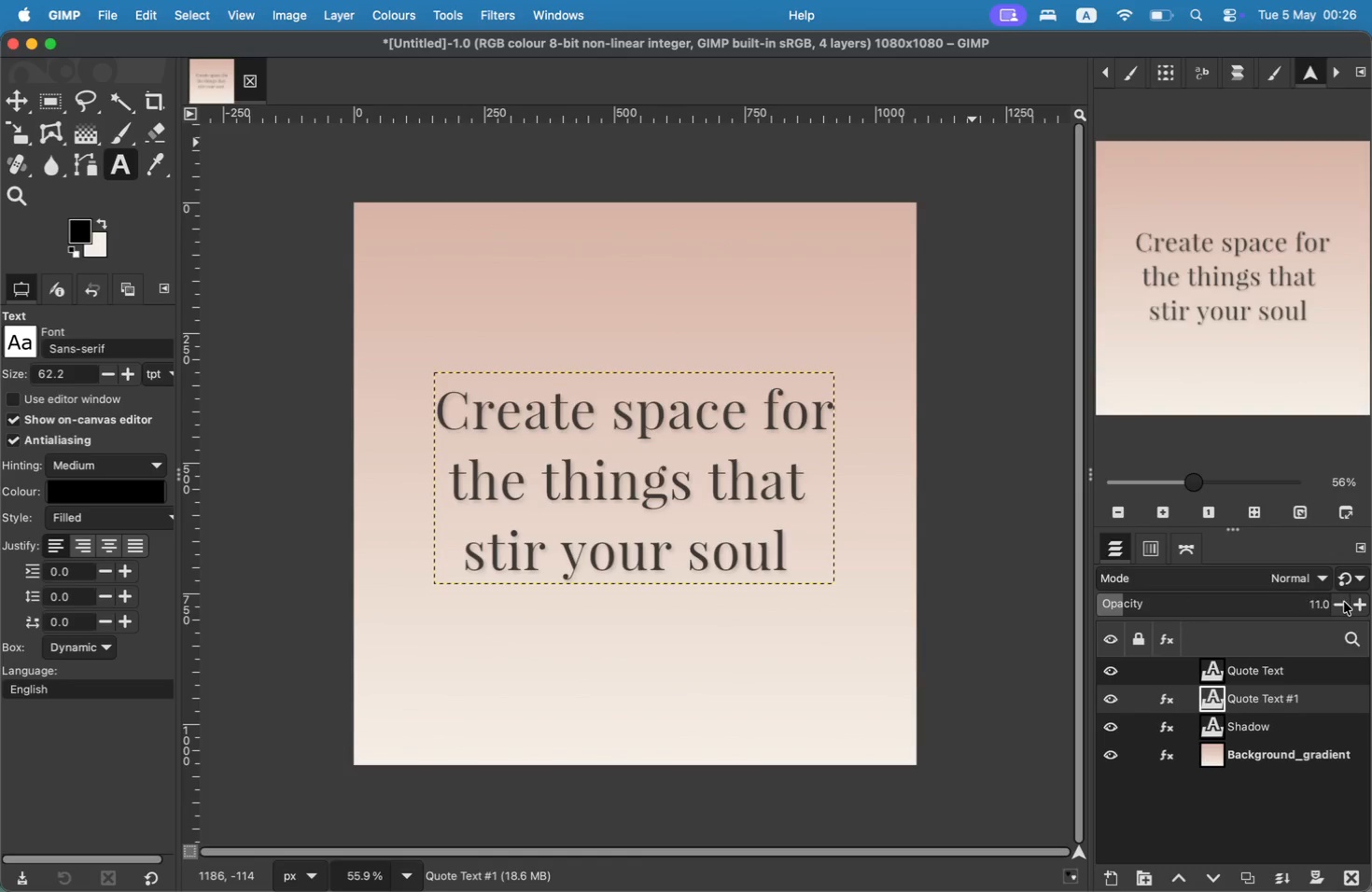 
left_click([1344, 602])
 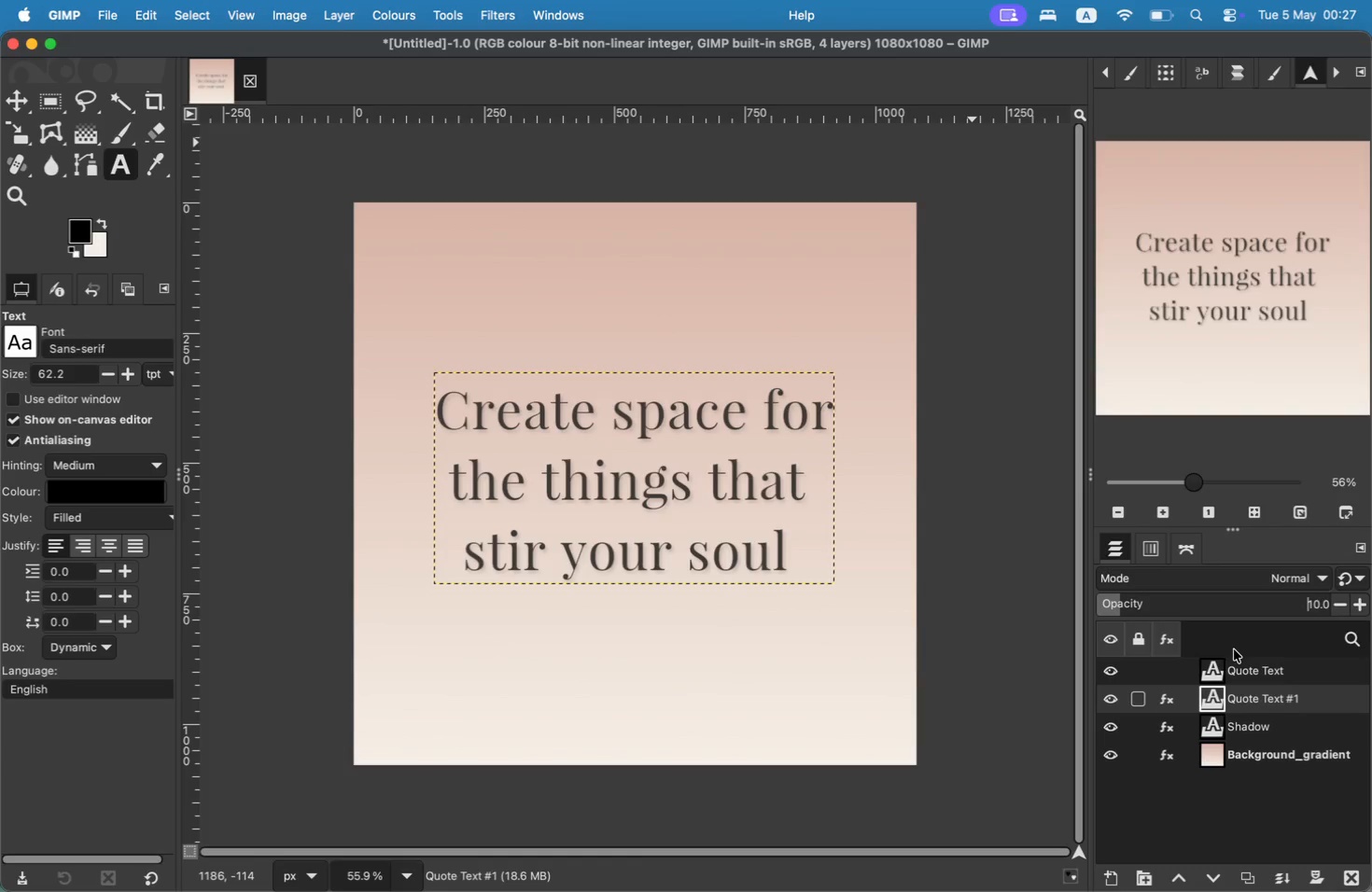 
wait(23.35)
 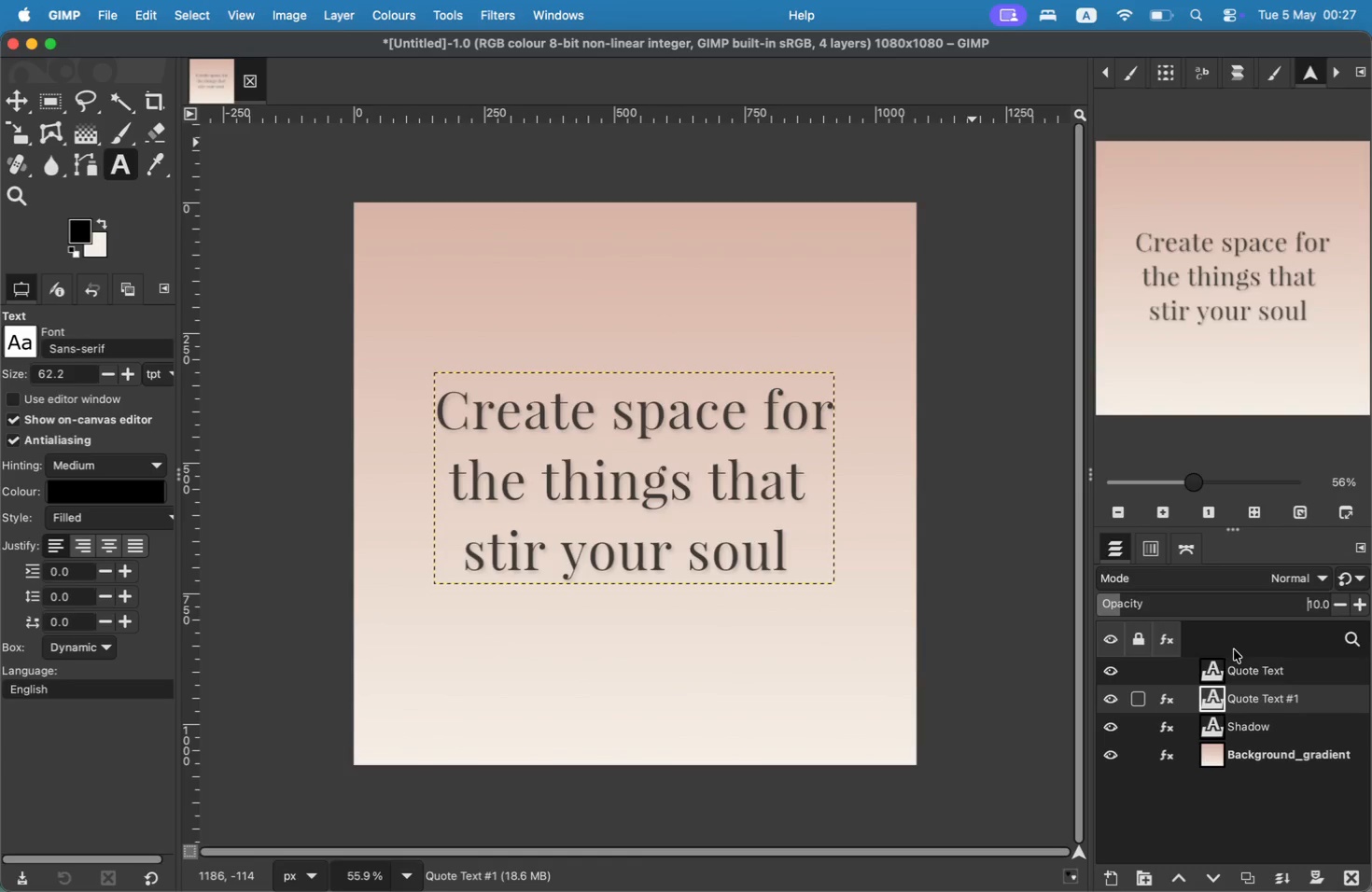 
double_click([1247, 700])
 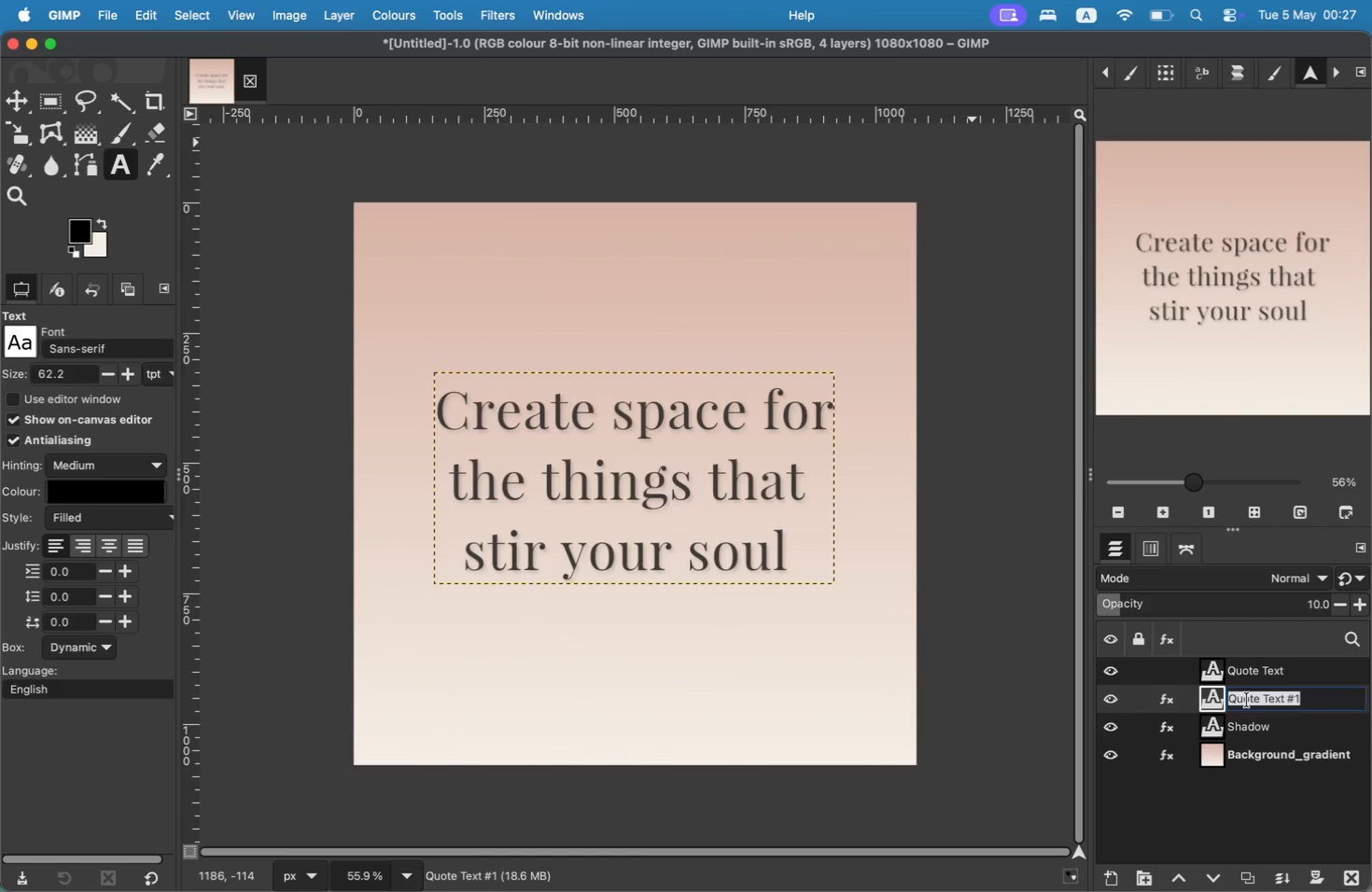 
type(Glow)
 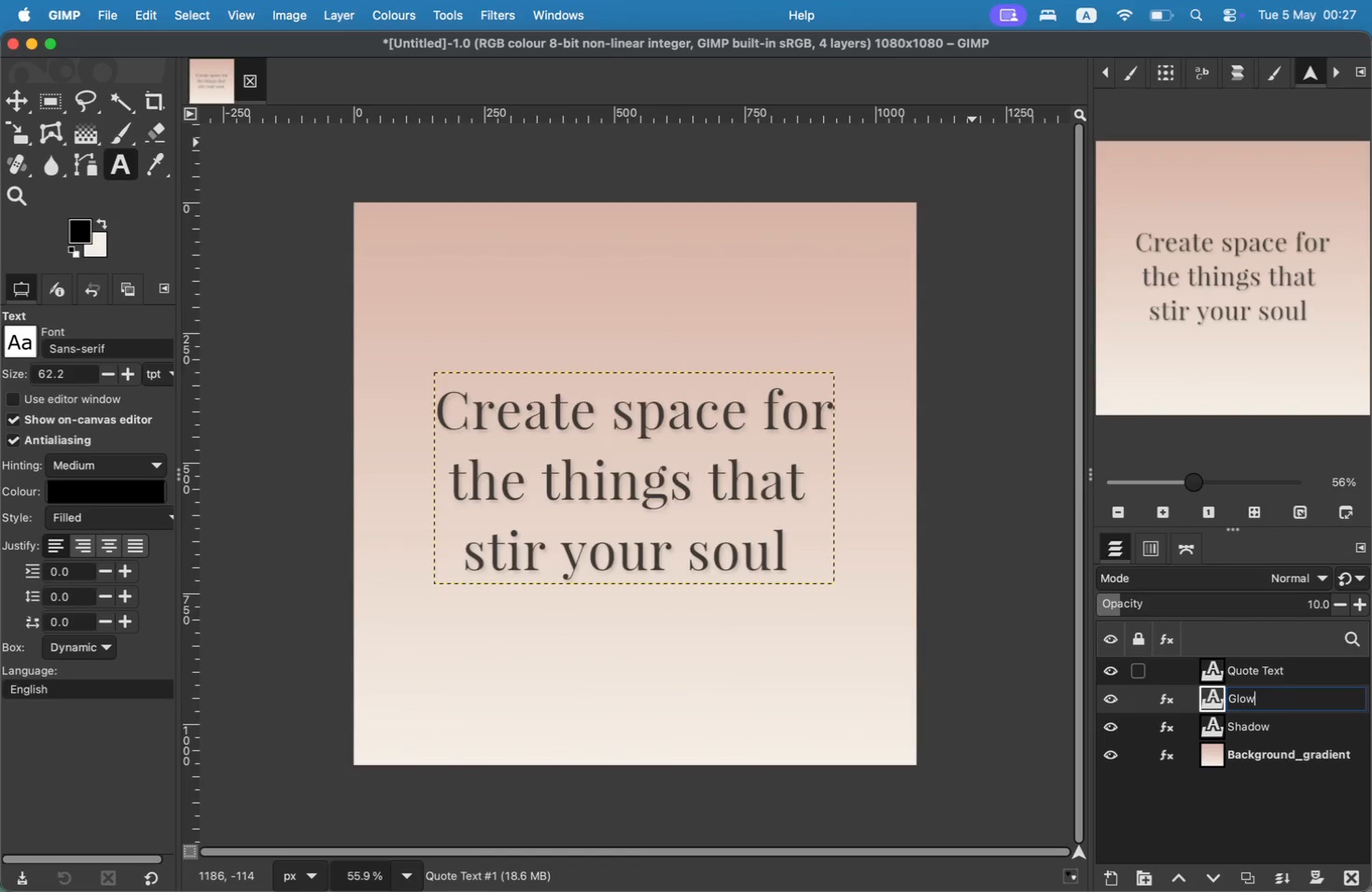 
key(Enter)
 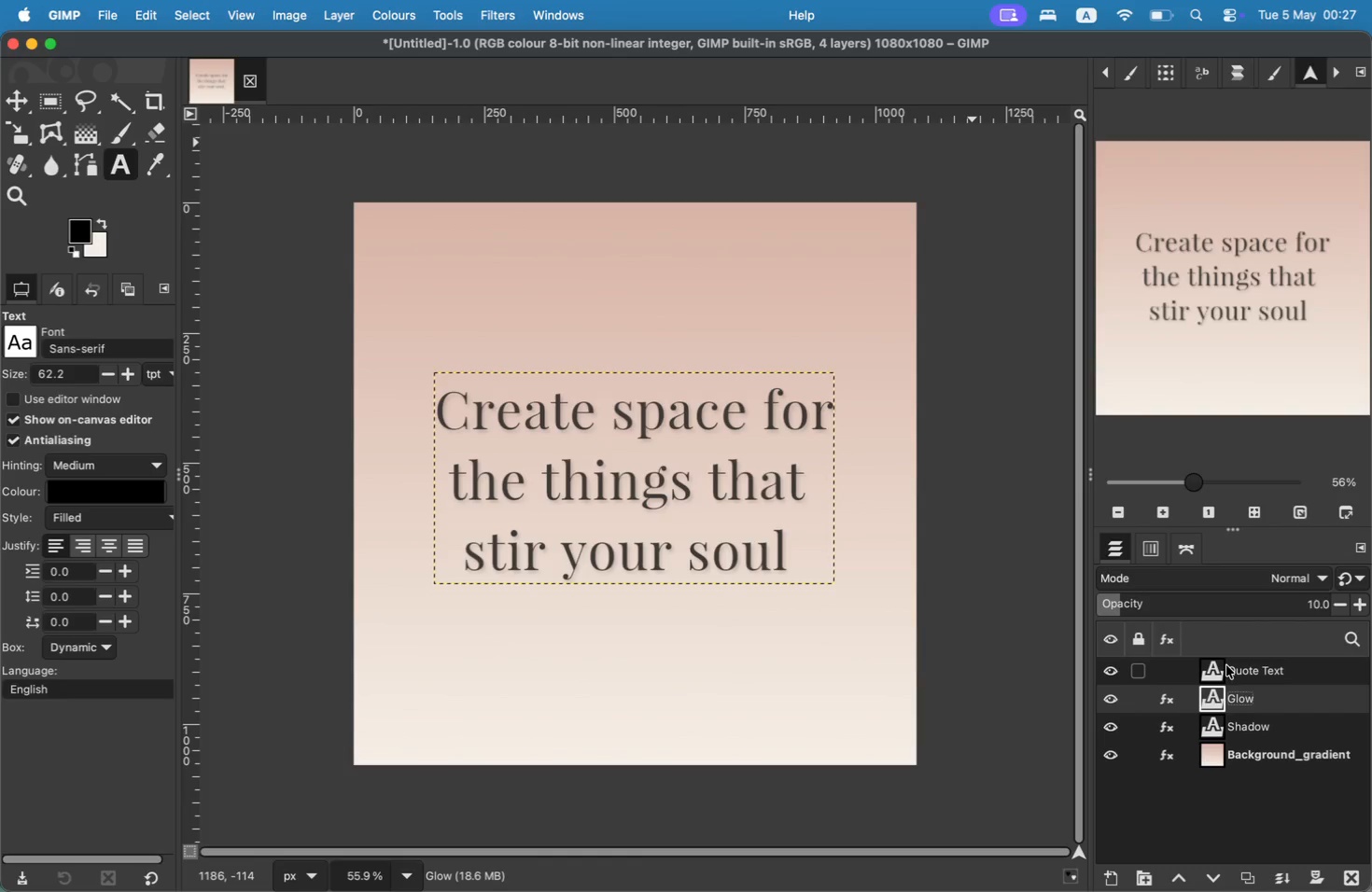 
wait(11.63)
 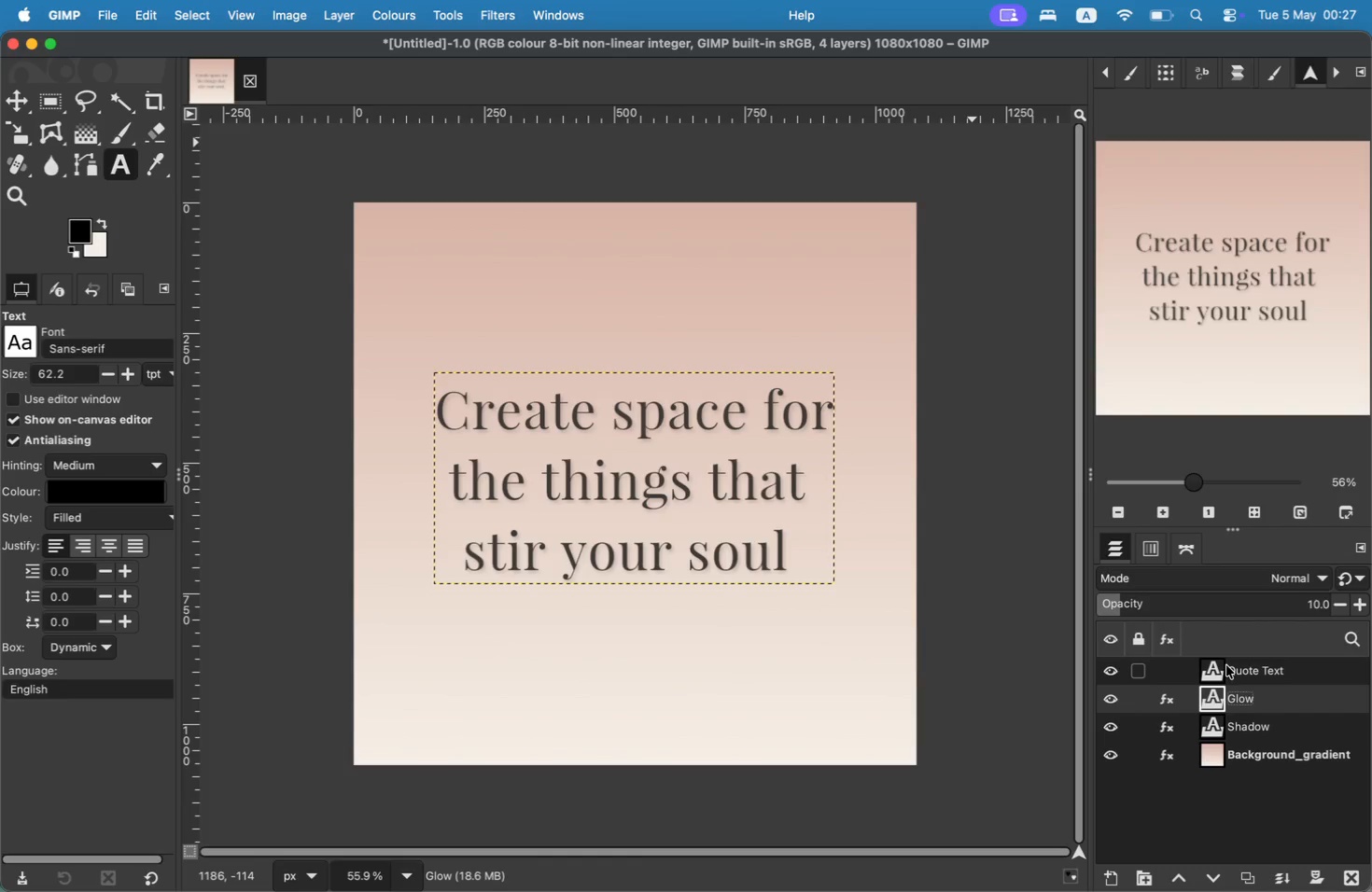 
left_click([1233, 666])
 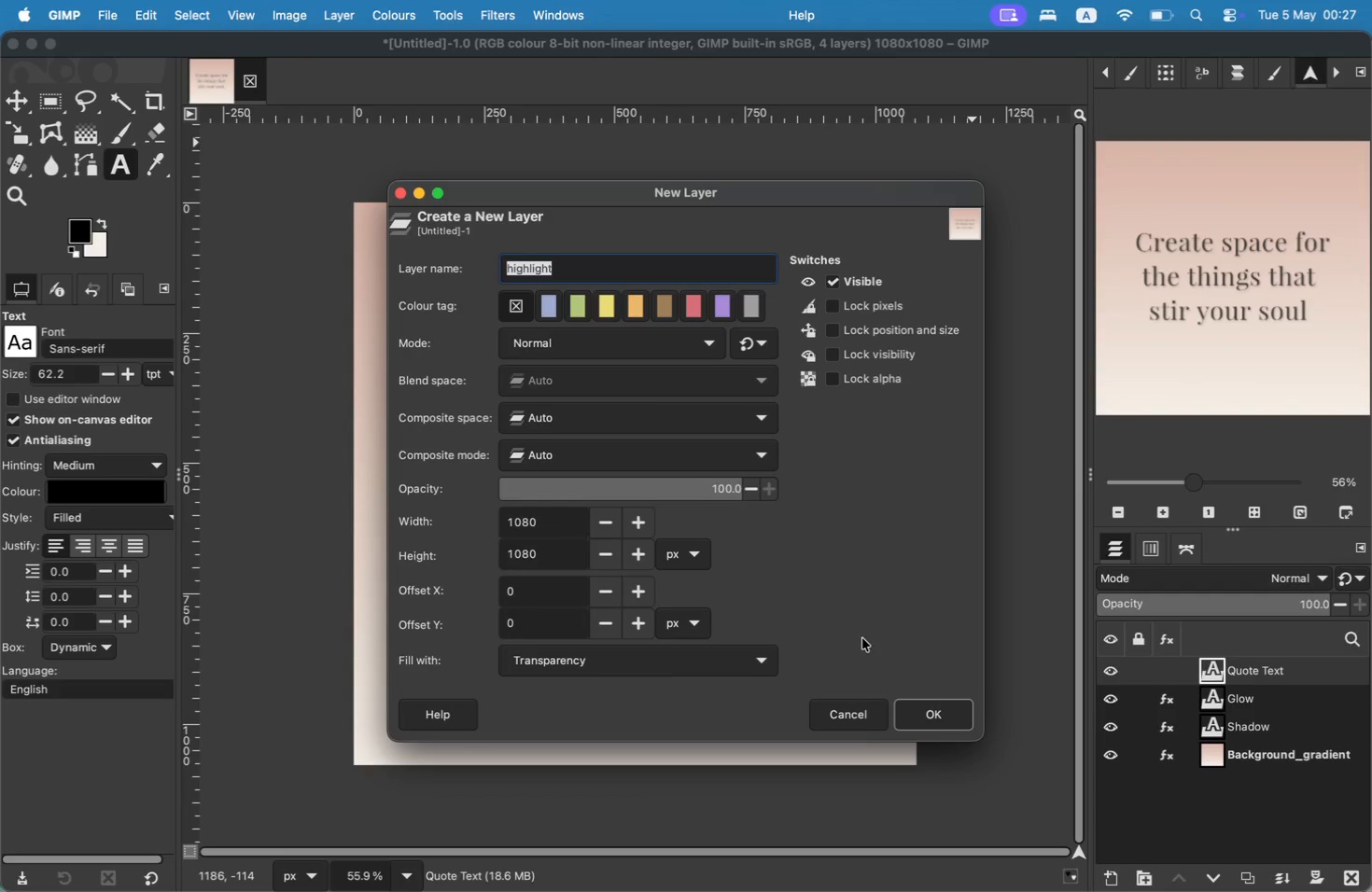 
left_click([862, 726])
 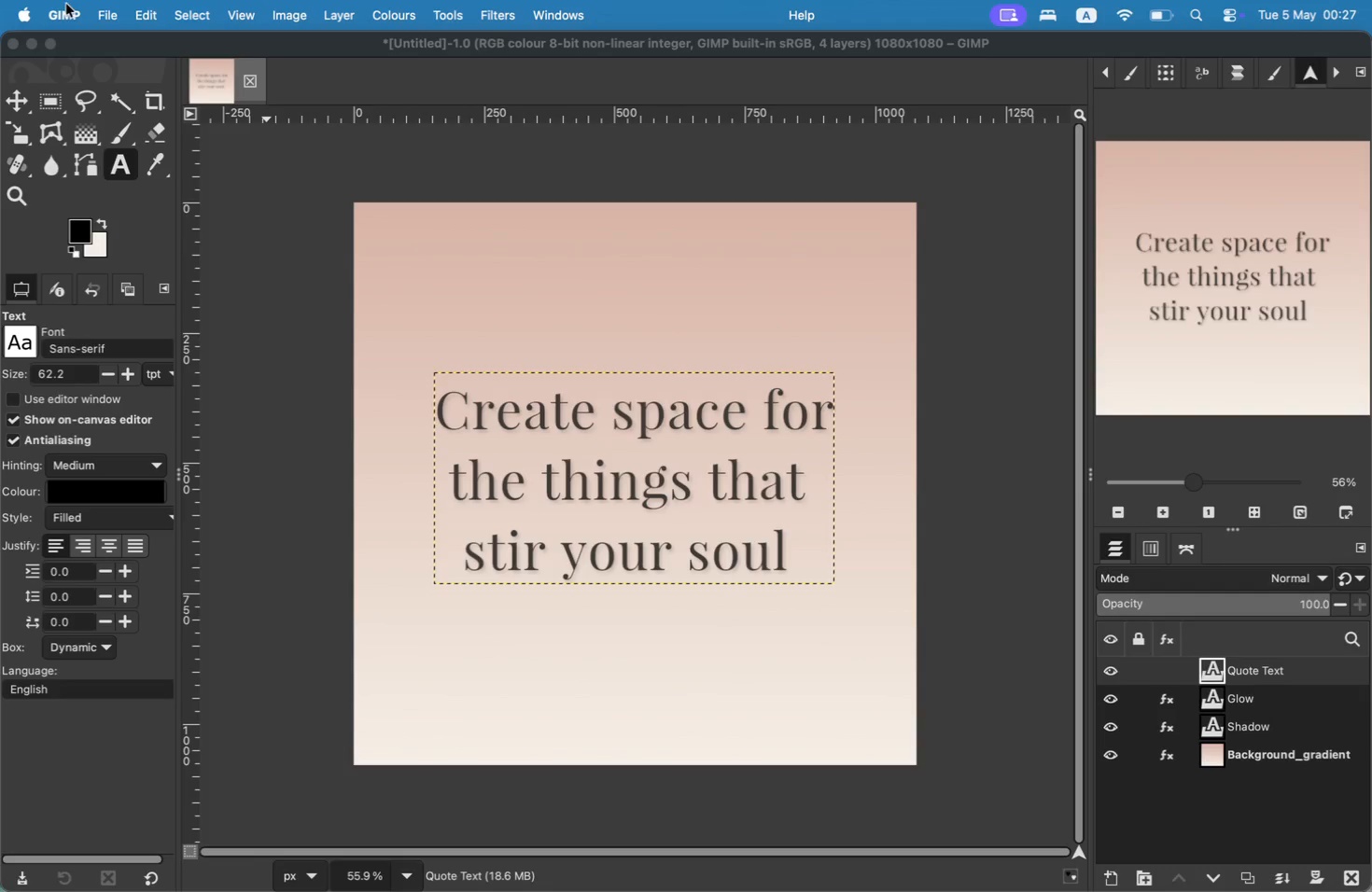 
left_click([118, 7])
 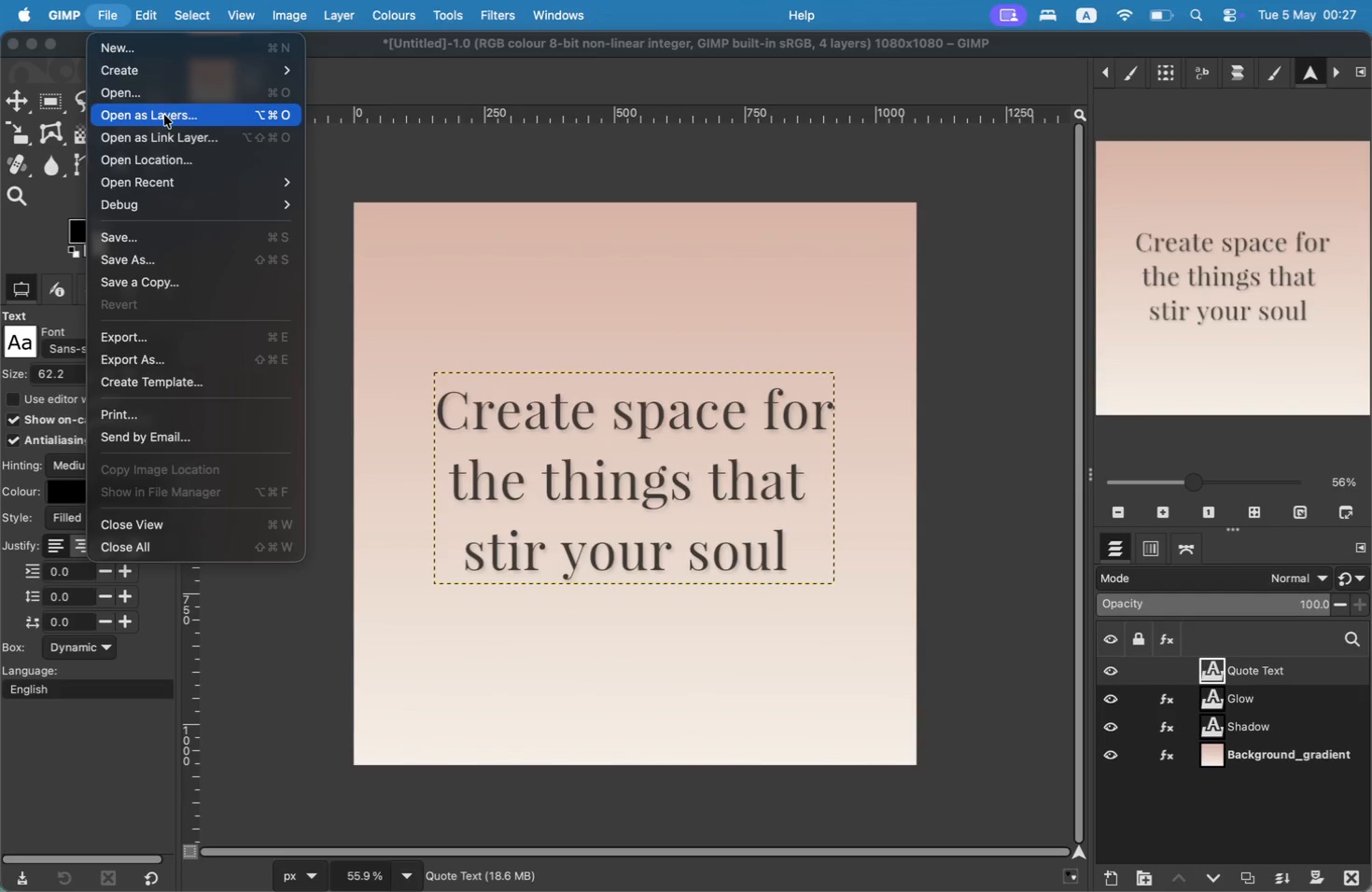 
left_click([166, 115])
 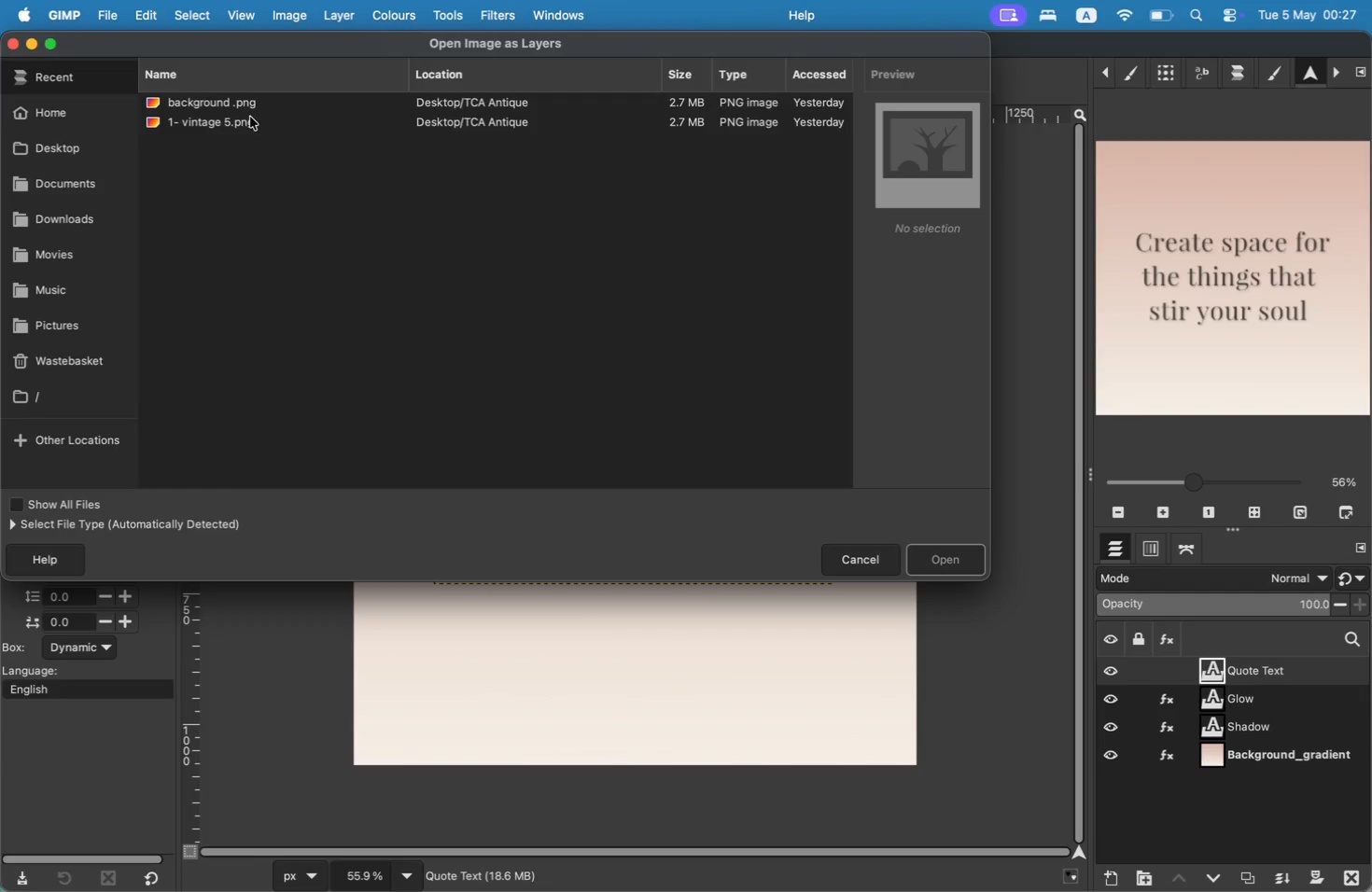 
left_click([247, 111])
 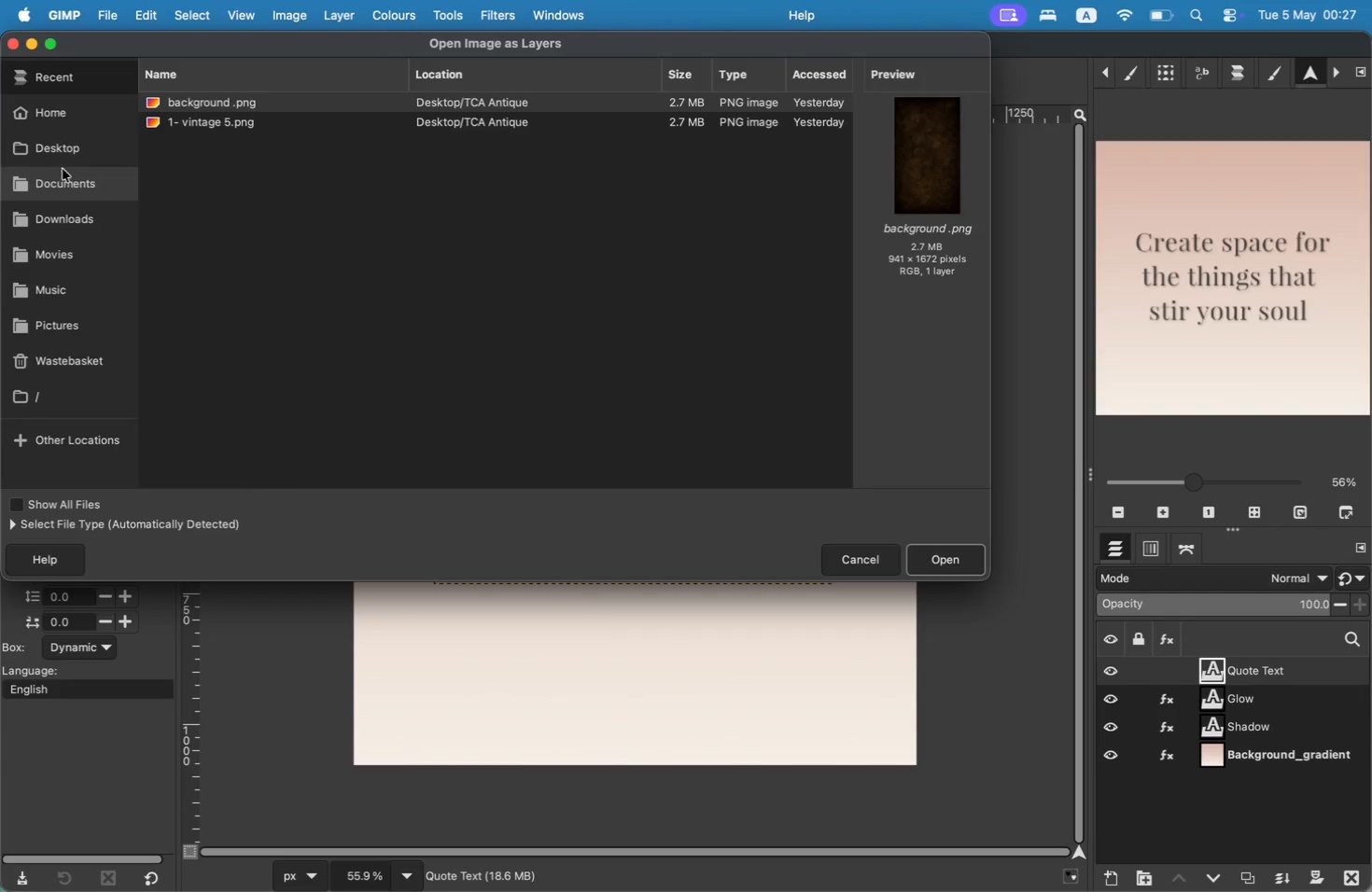 
left_click([72, 160])
 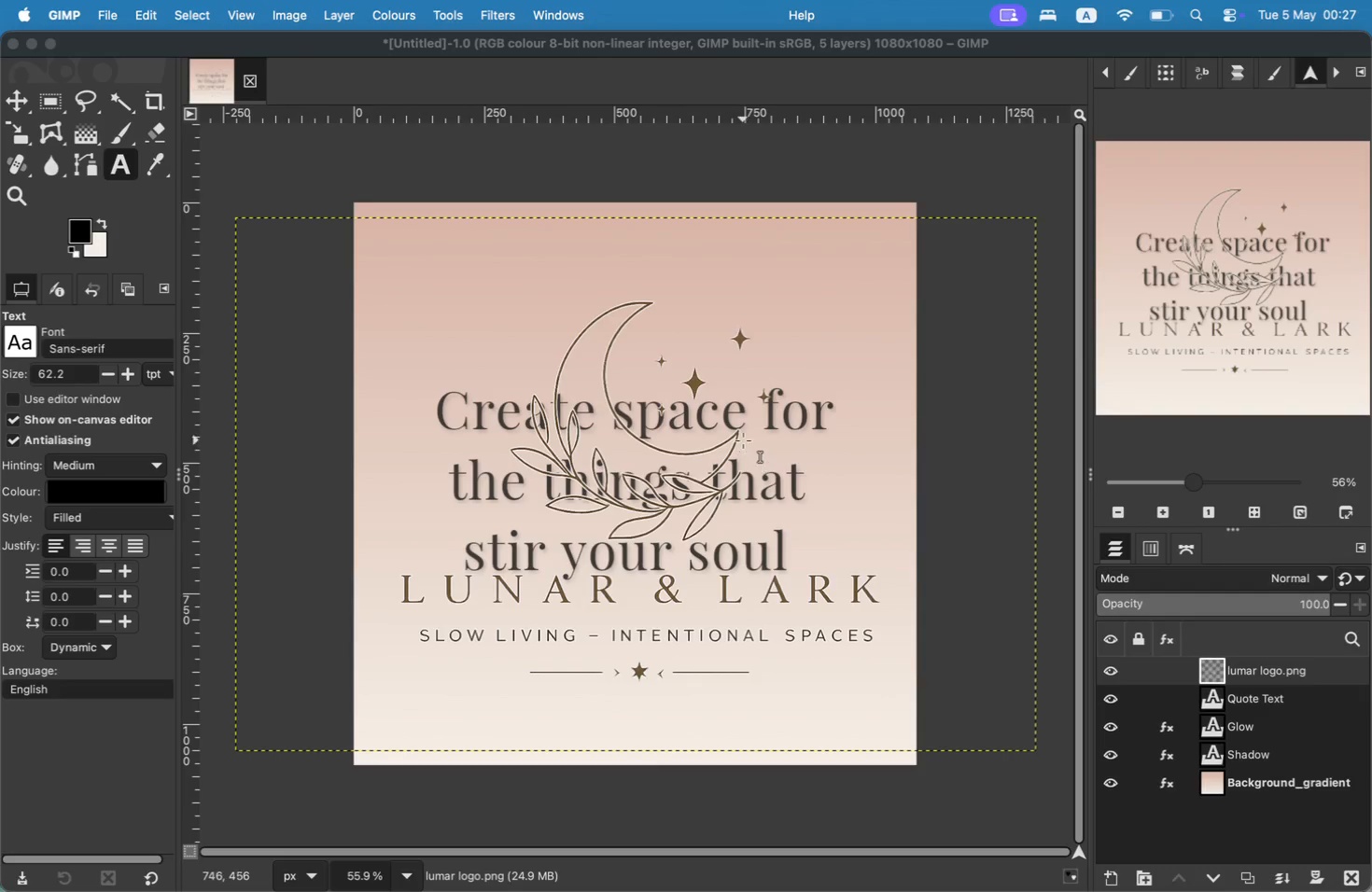 
wait(7.69)
 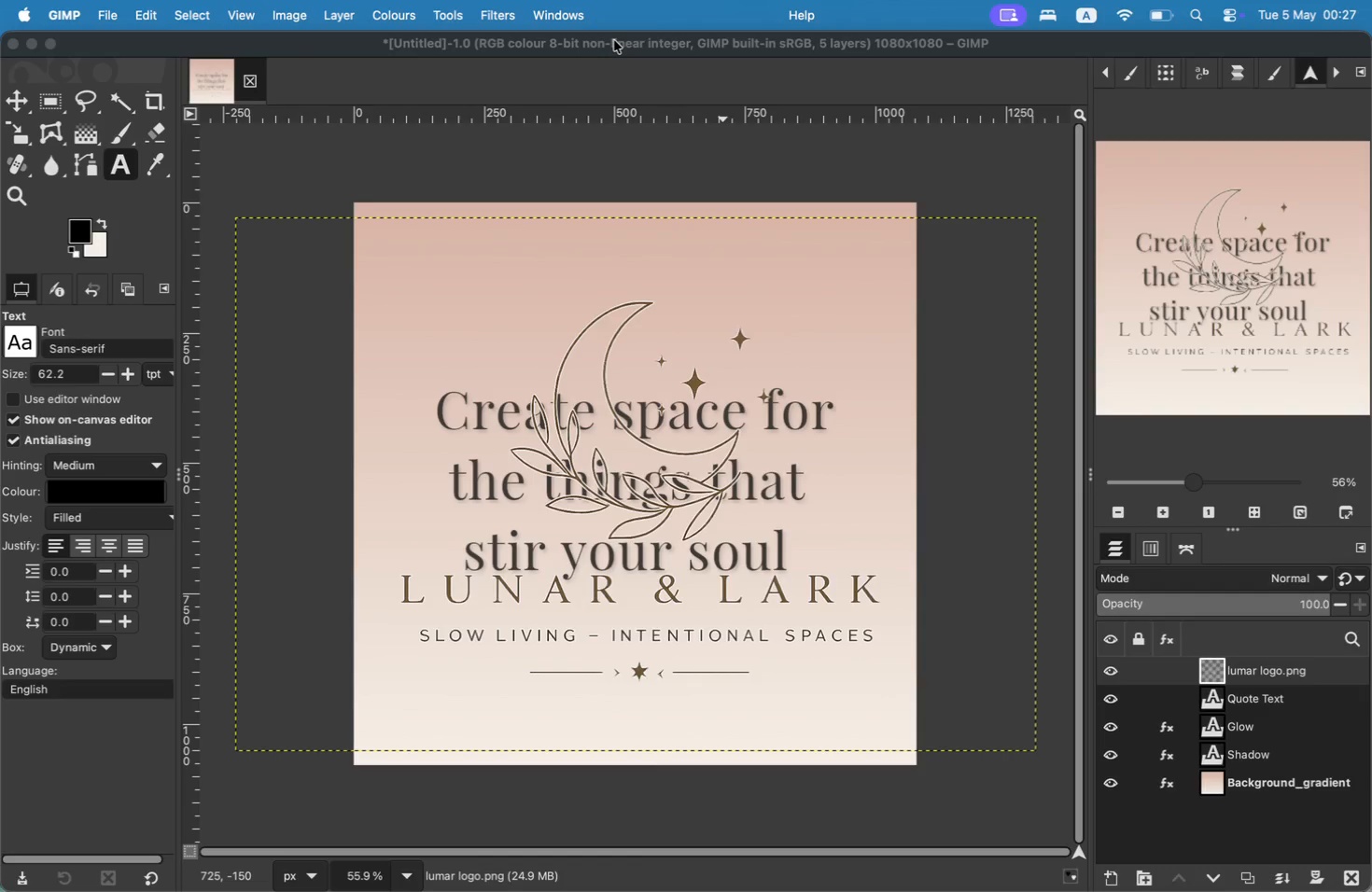 
key(Shift+S)
 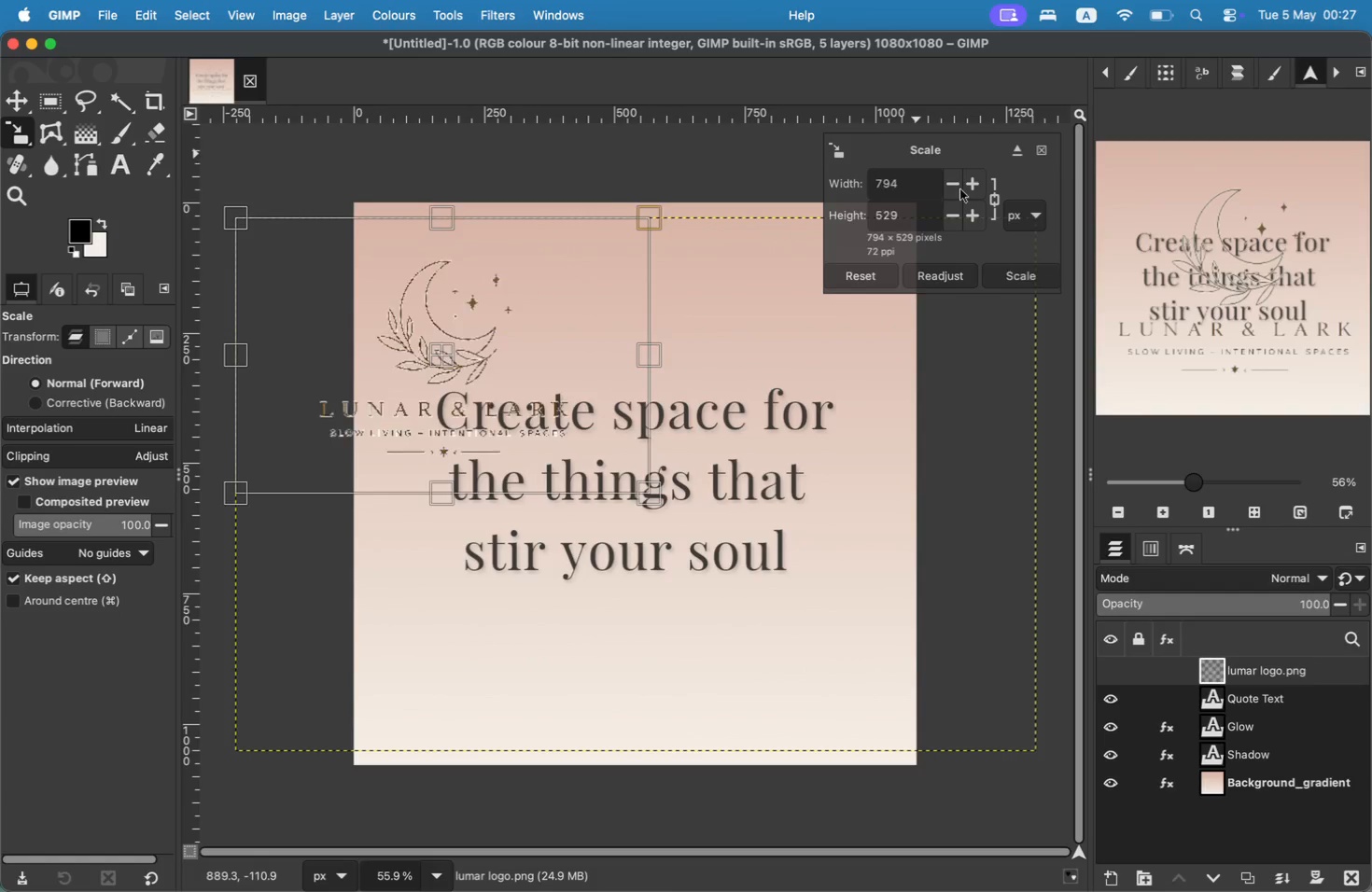 
wait(14.21)
 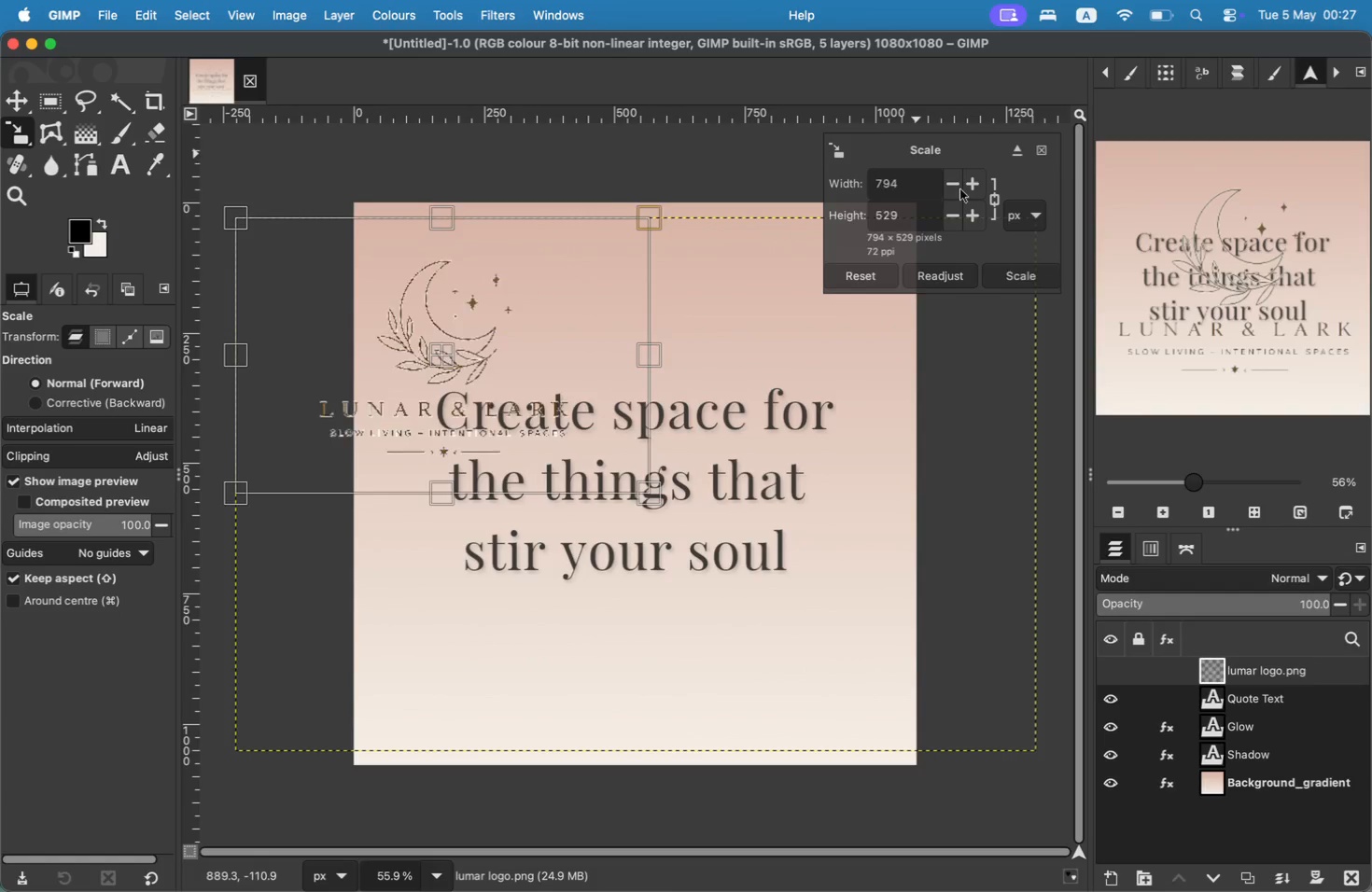 
left_click([310, 262])
 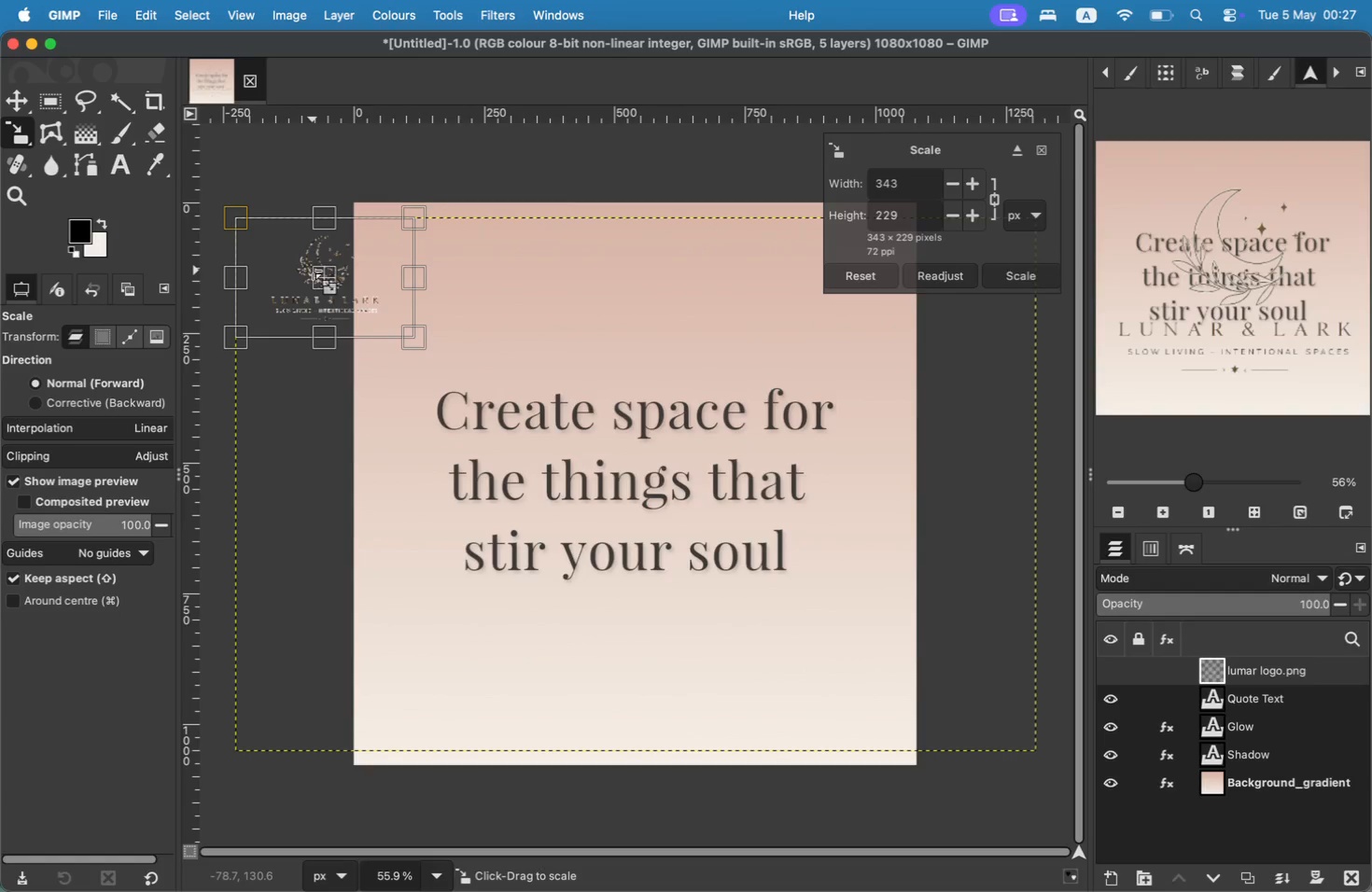 
left_click([313, 271])
 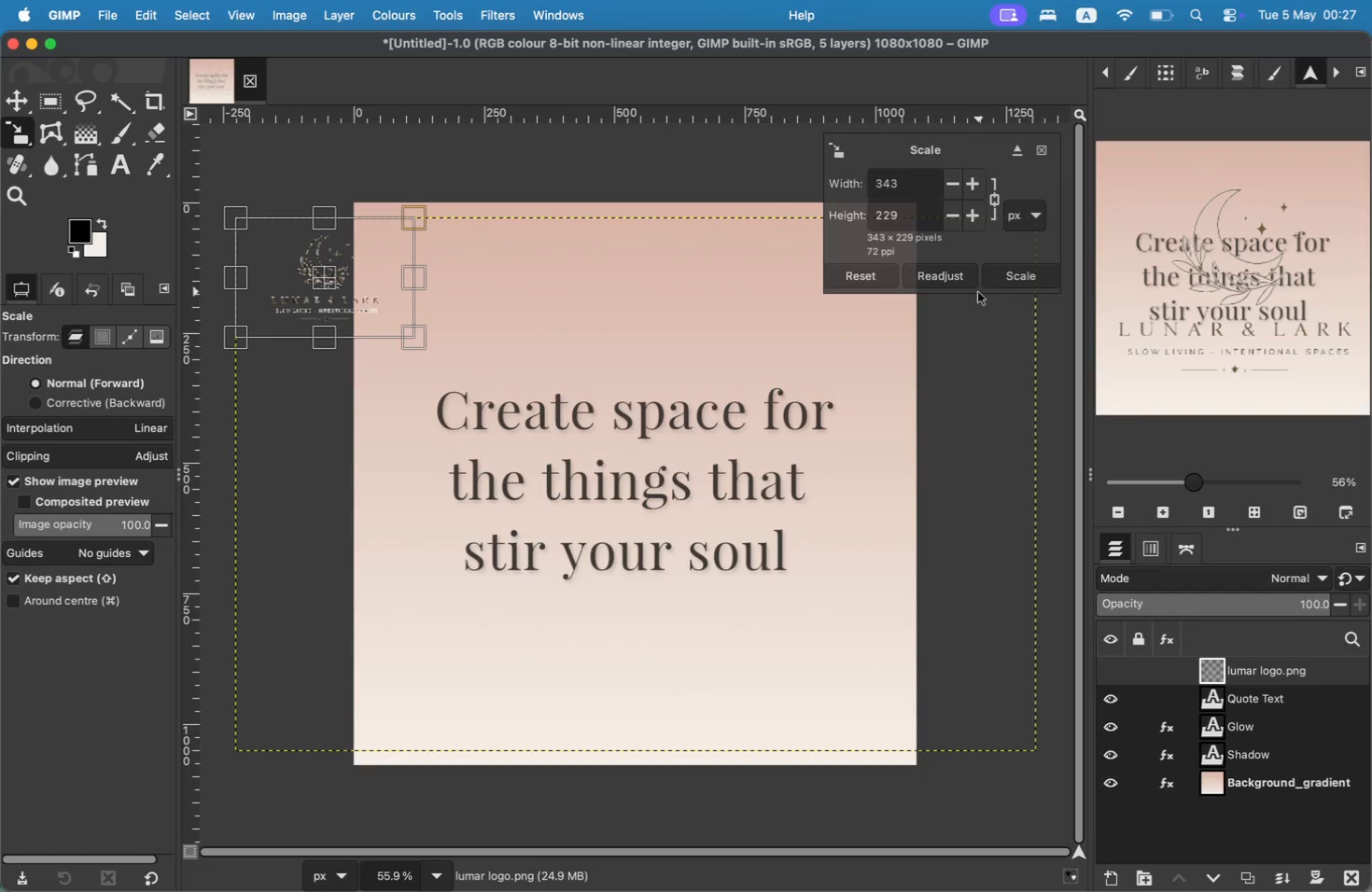 
left_click([1003, 286])
 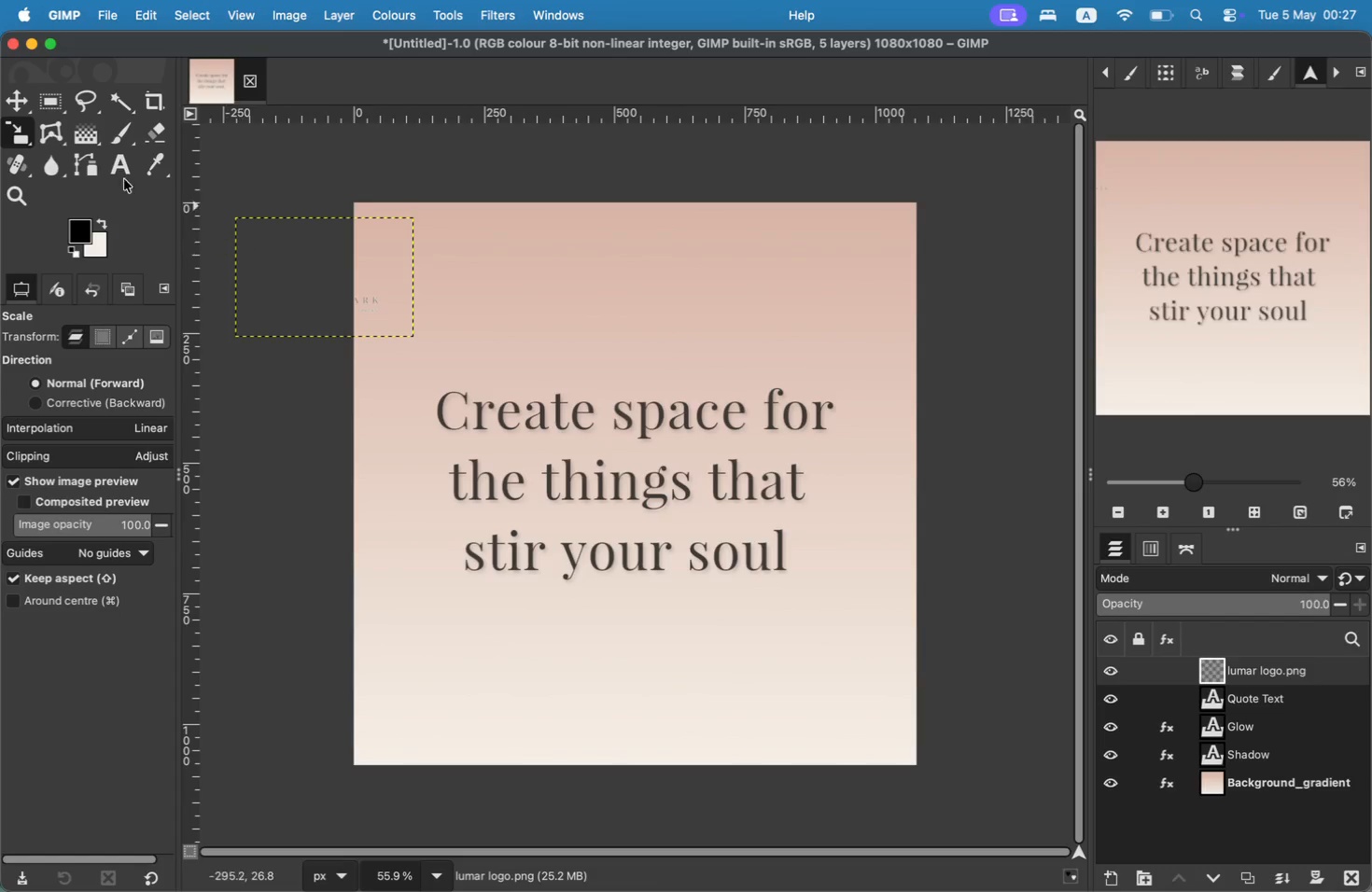 
left_click([19, 116])
 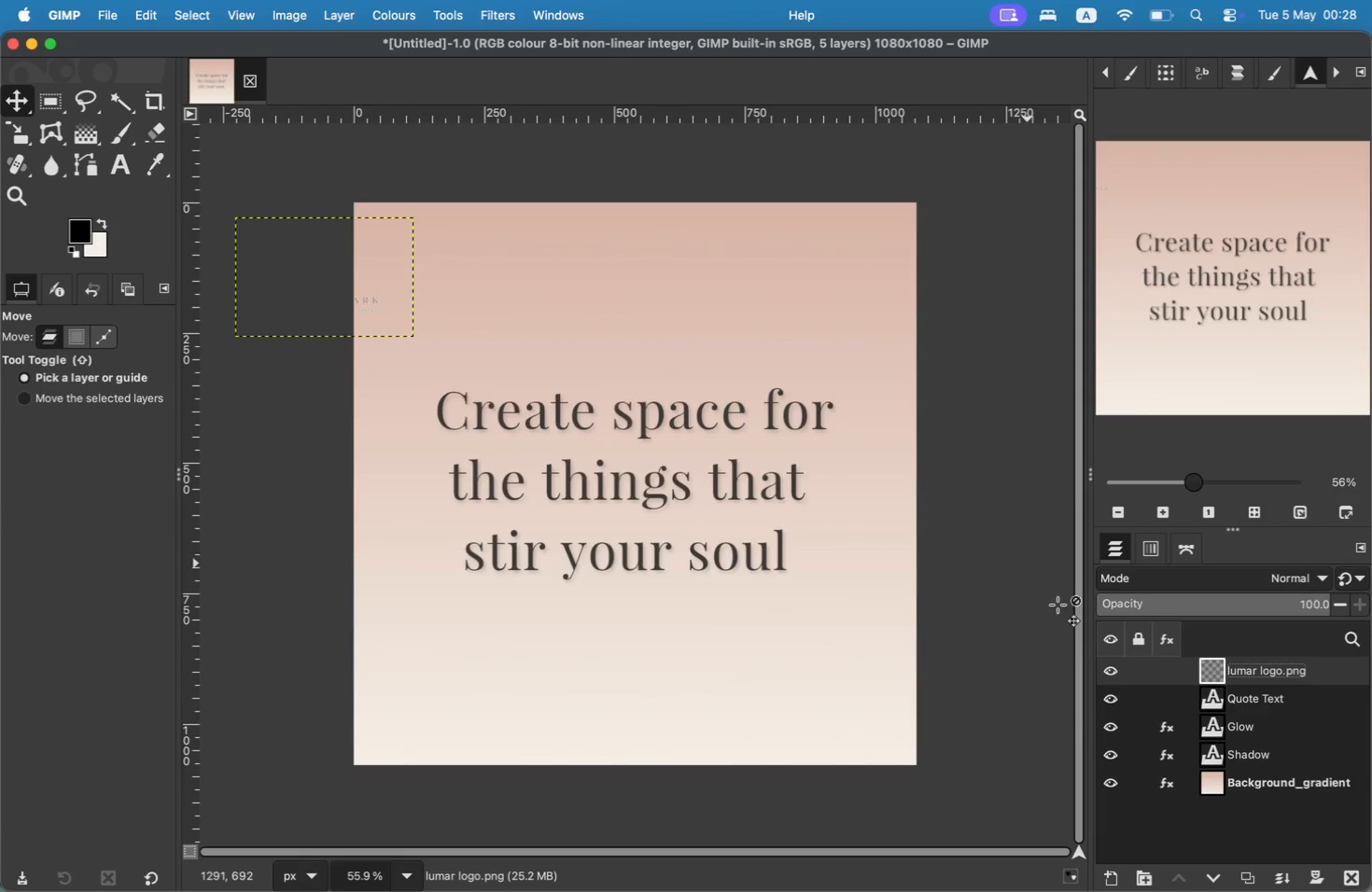 
wait(6.38)
 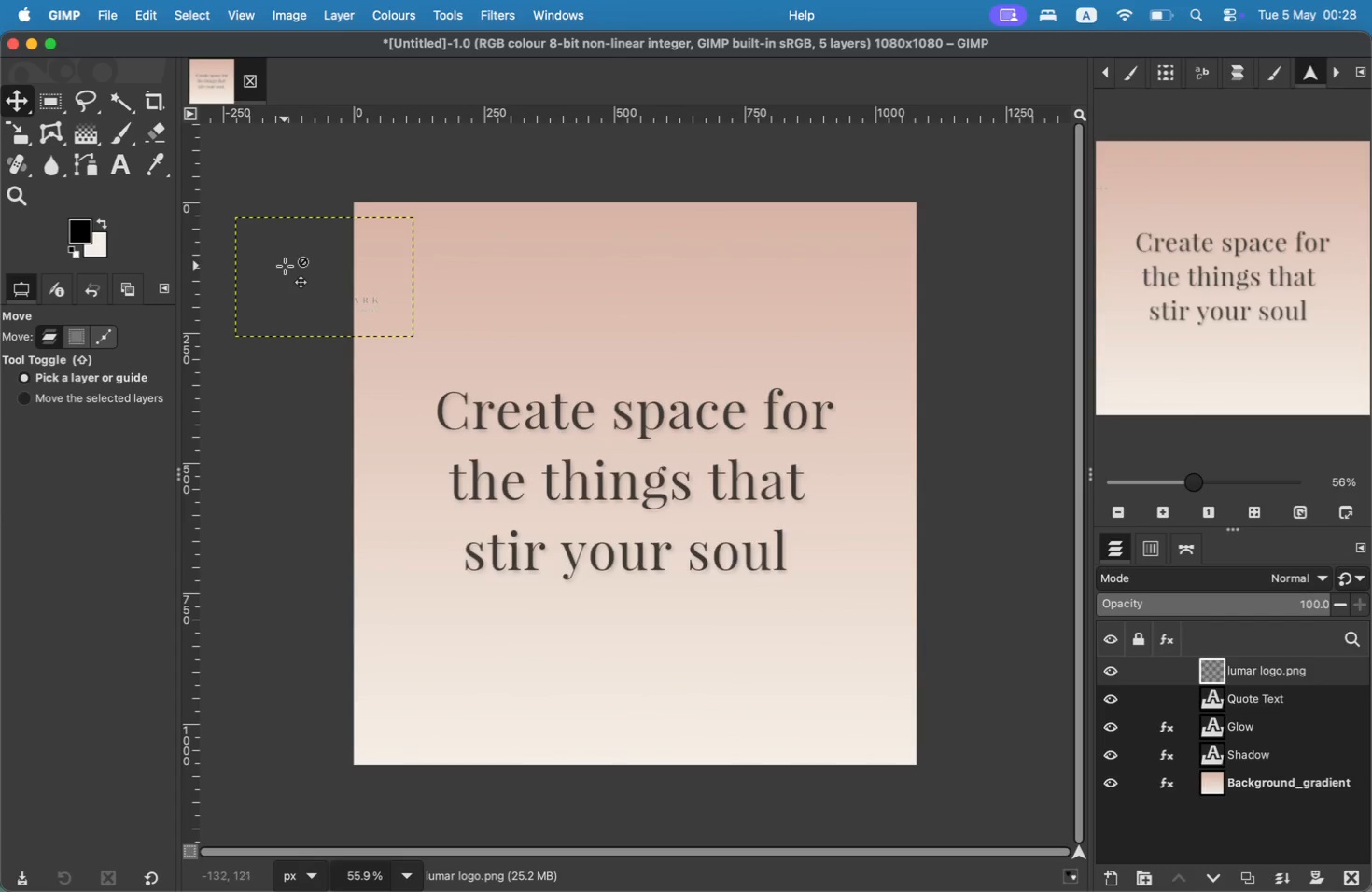 
left_click_drag(start_coordinate=[352, 312], to_coordinate=[854, 740])
 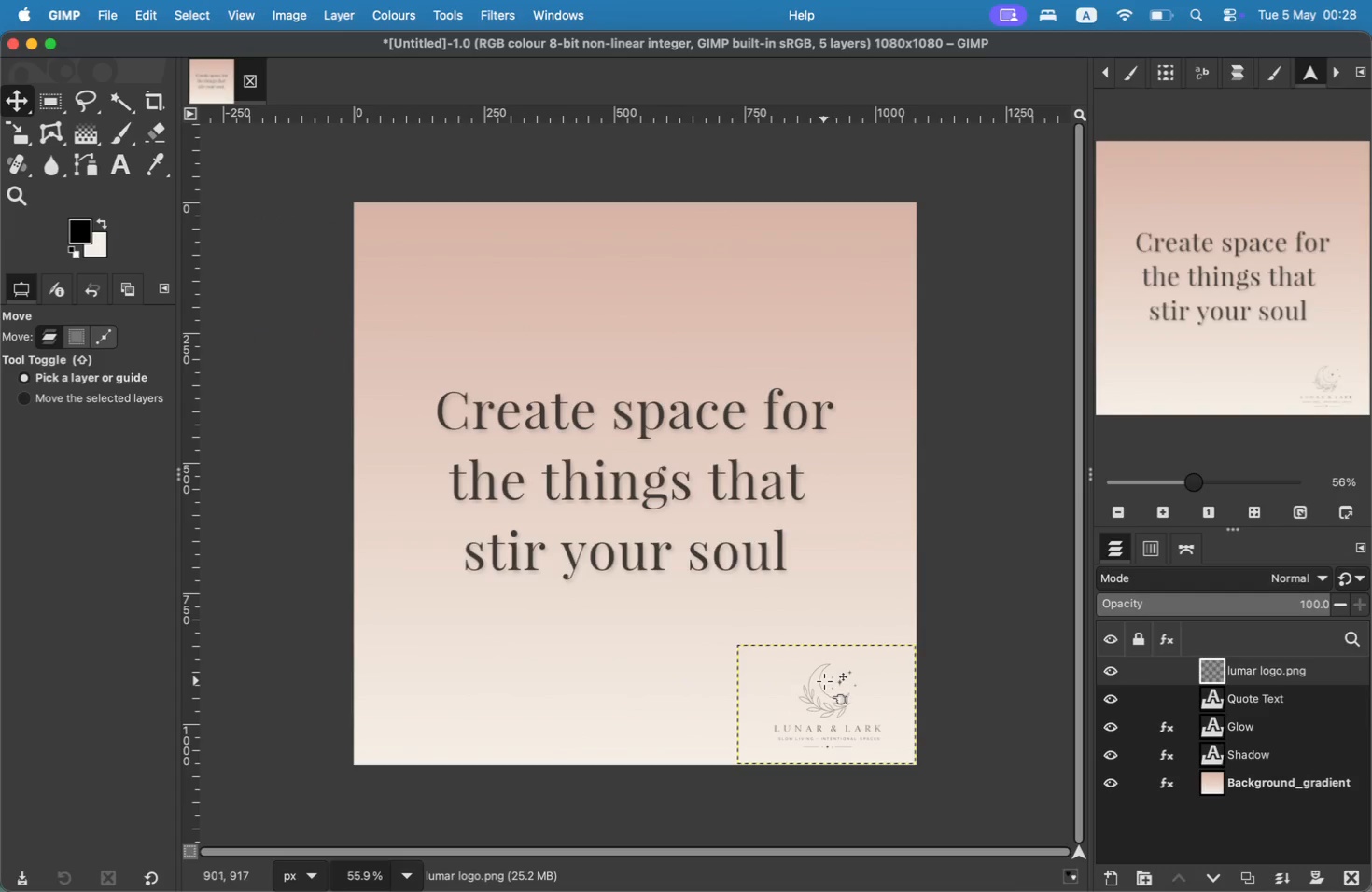 
wait(6.24)
 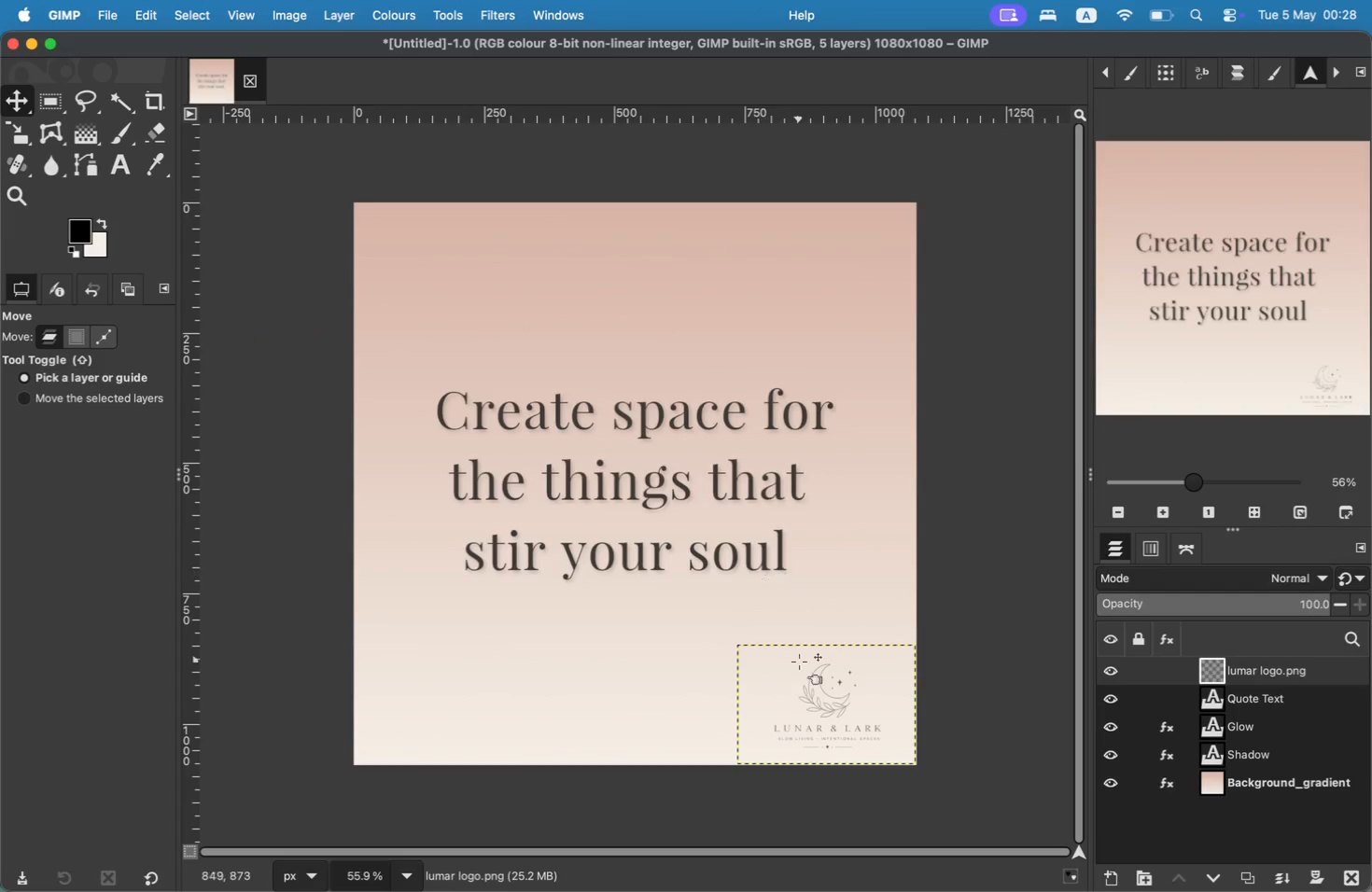 
left_click([959, 568])
 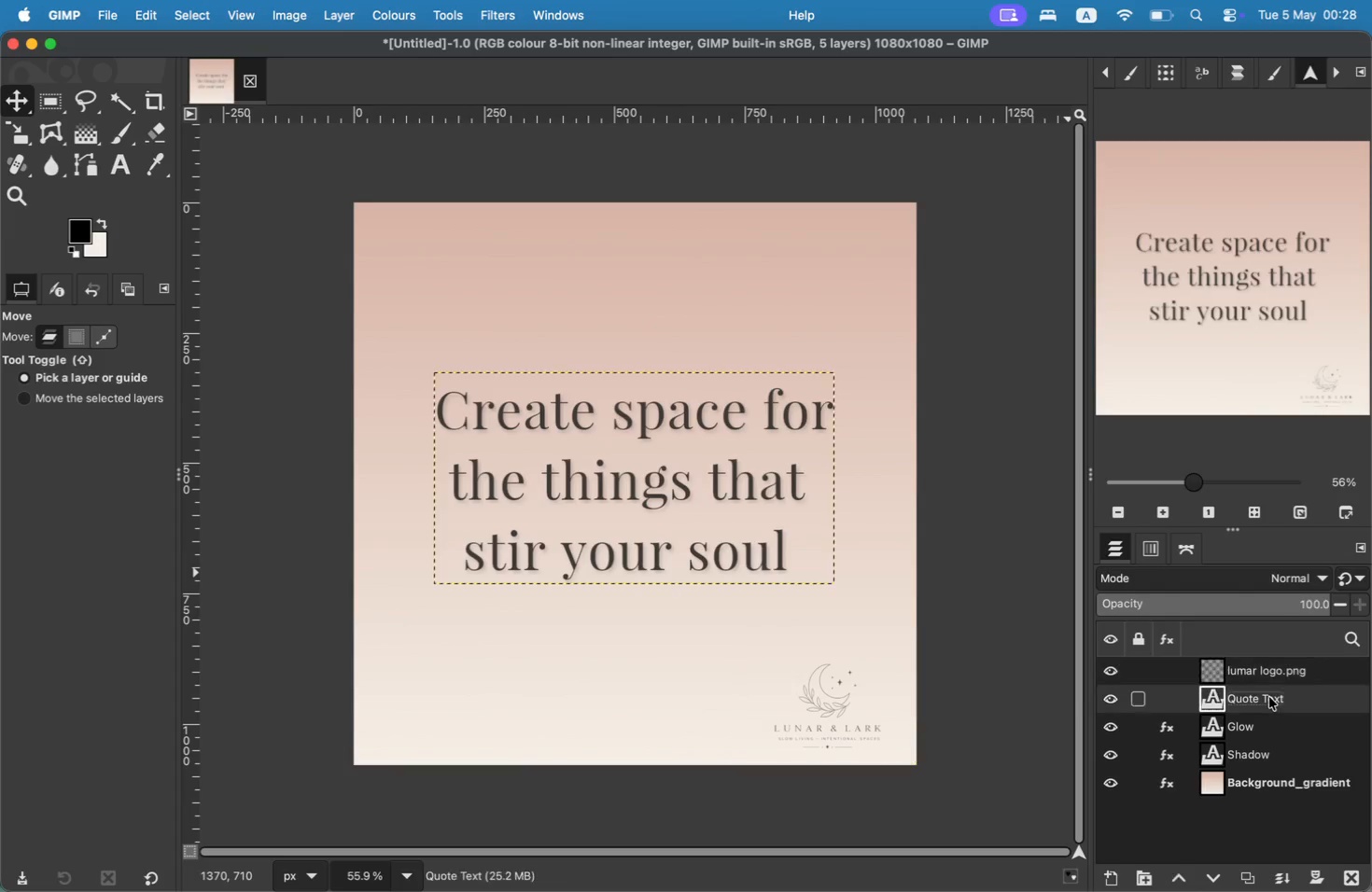 
double_click([1267, 672])
 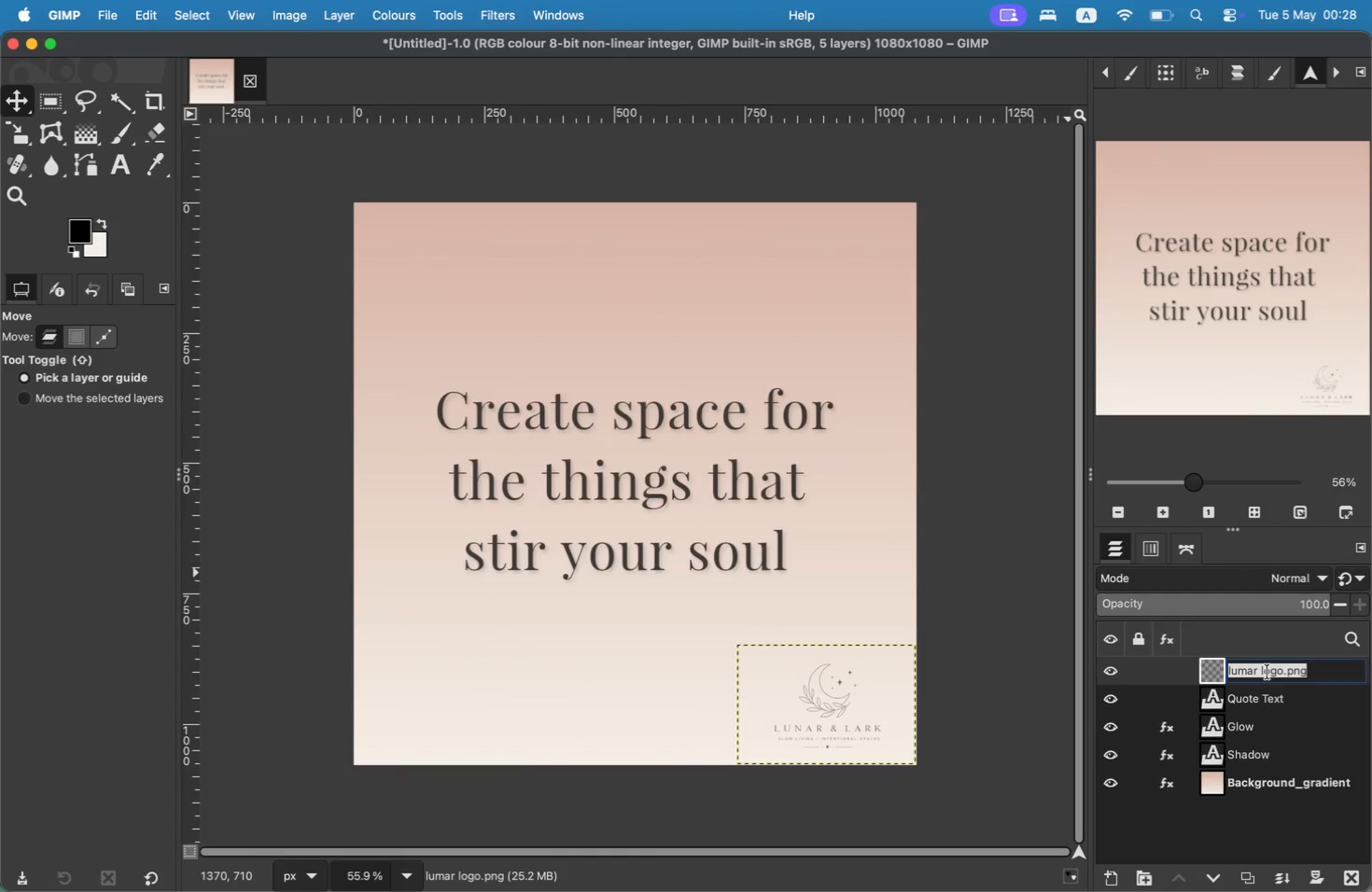 
type(Logo)
 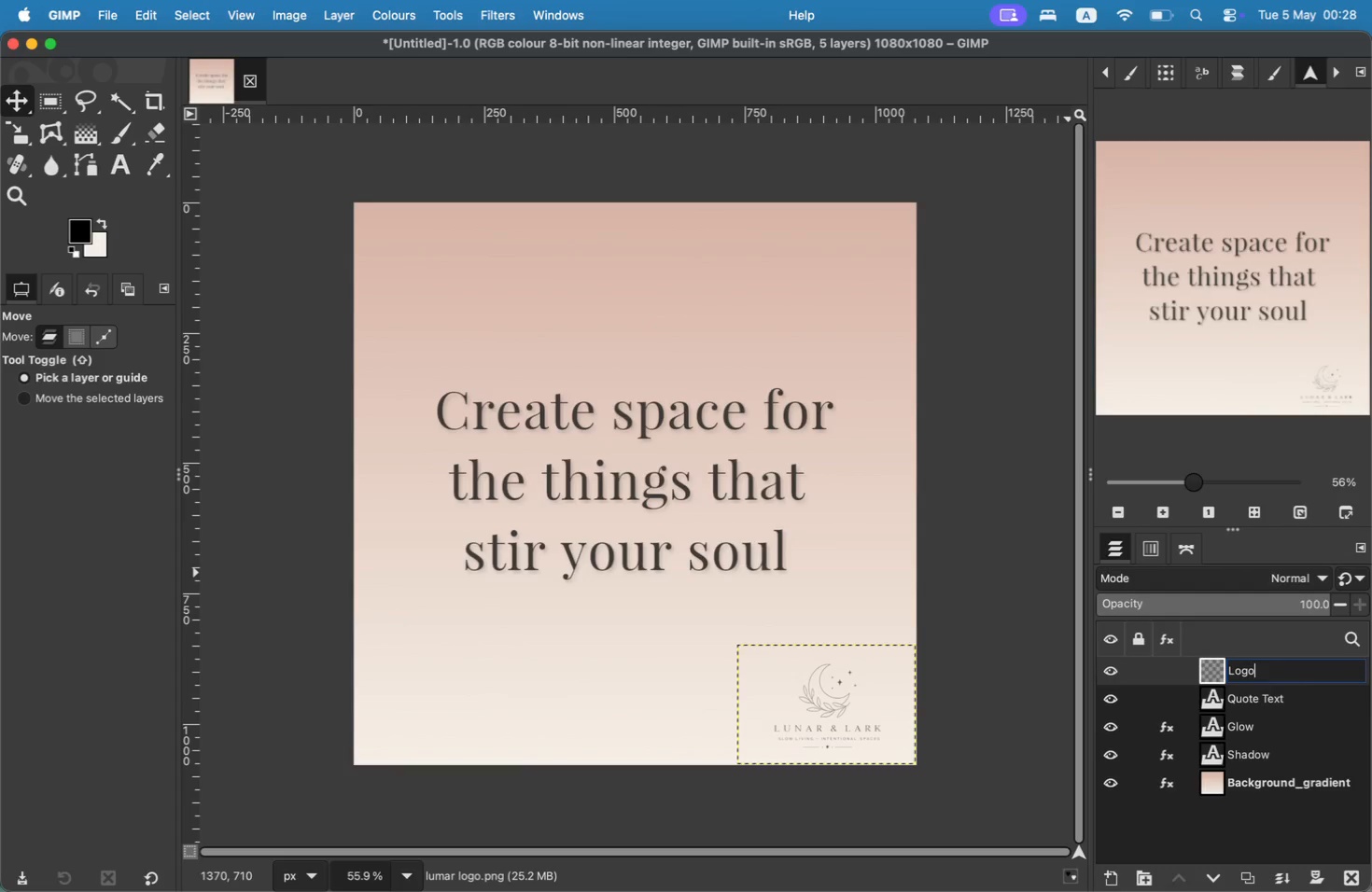 
key(Enter)
 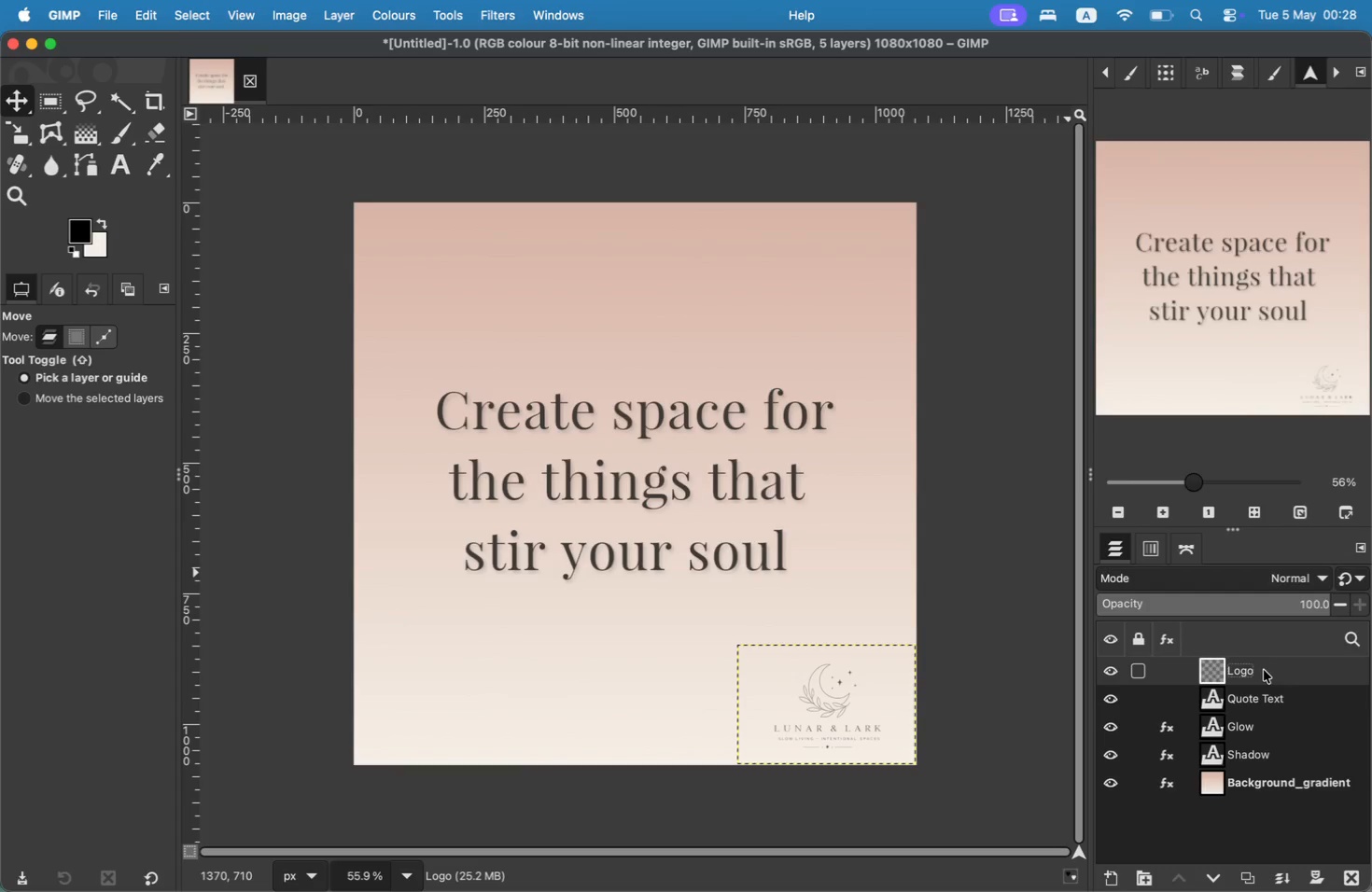 
left_click_drag(start_coordinate=[847, 688], to_coordinate=[699, 475])
 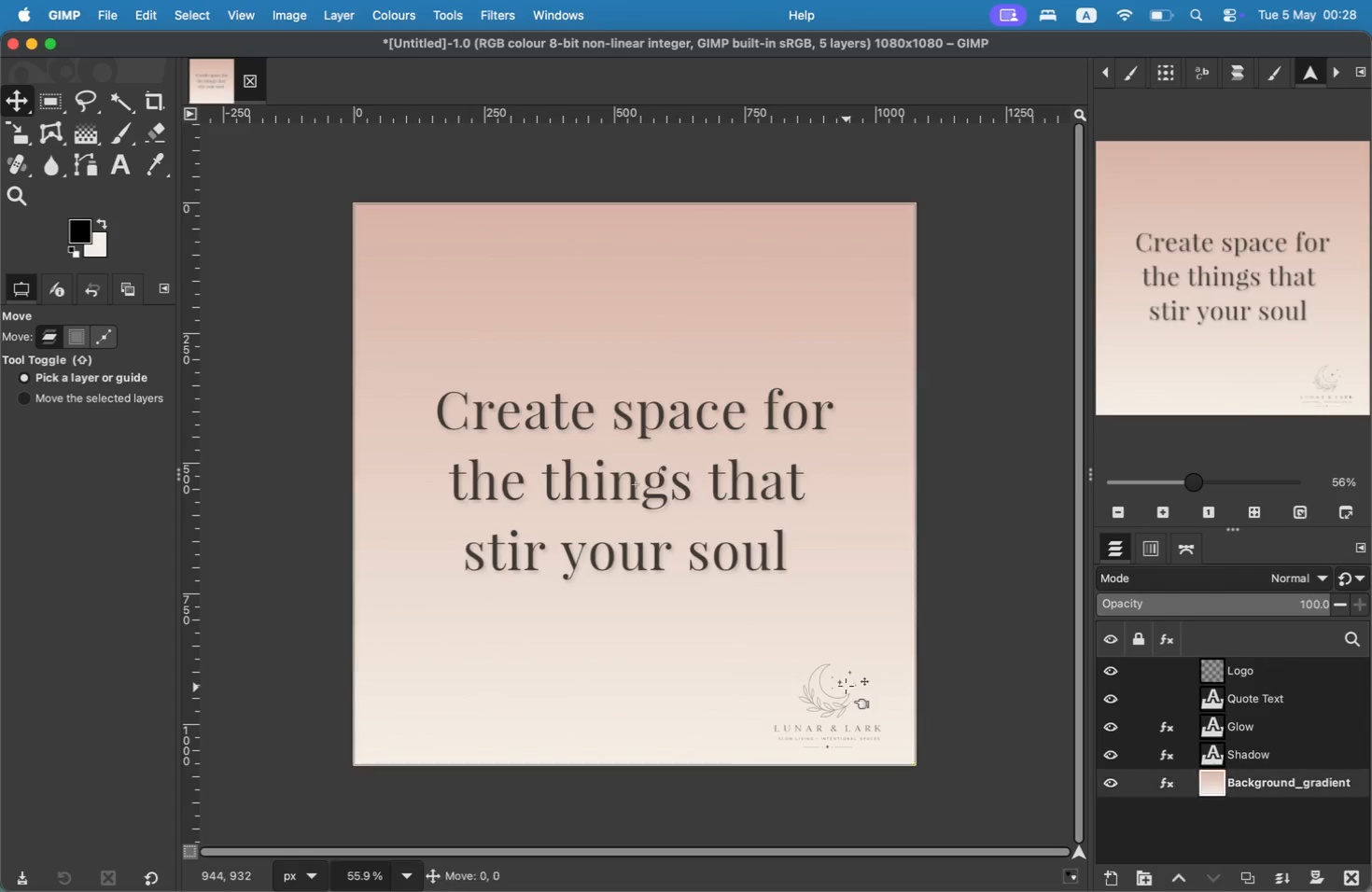 
key(Meta+Z)
 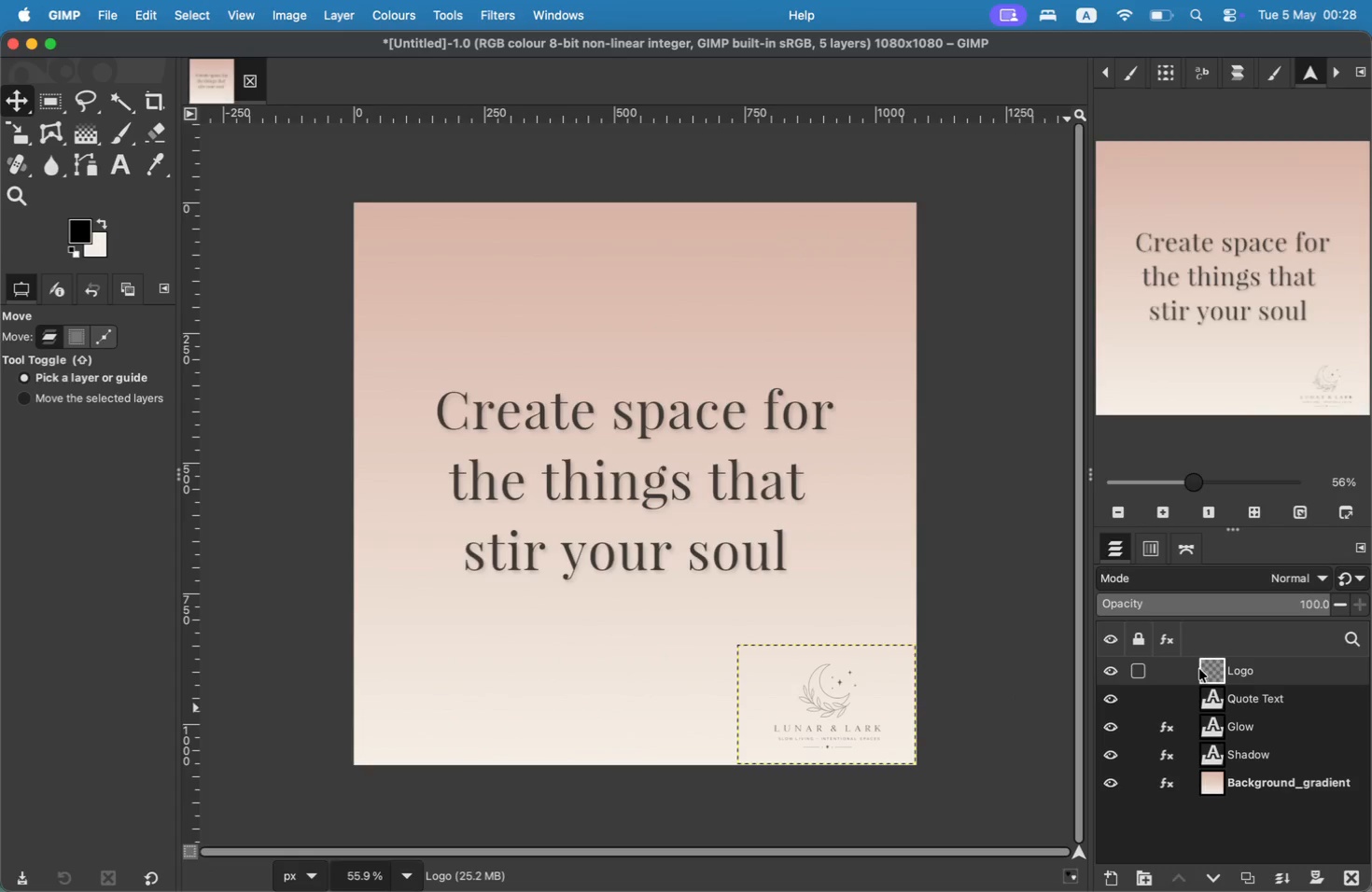 
wait(10.81)
 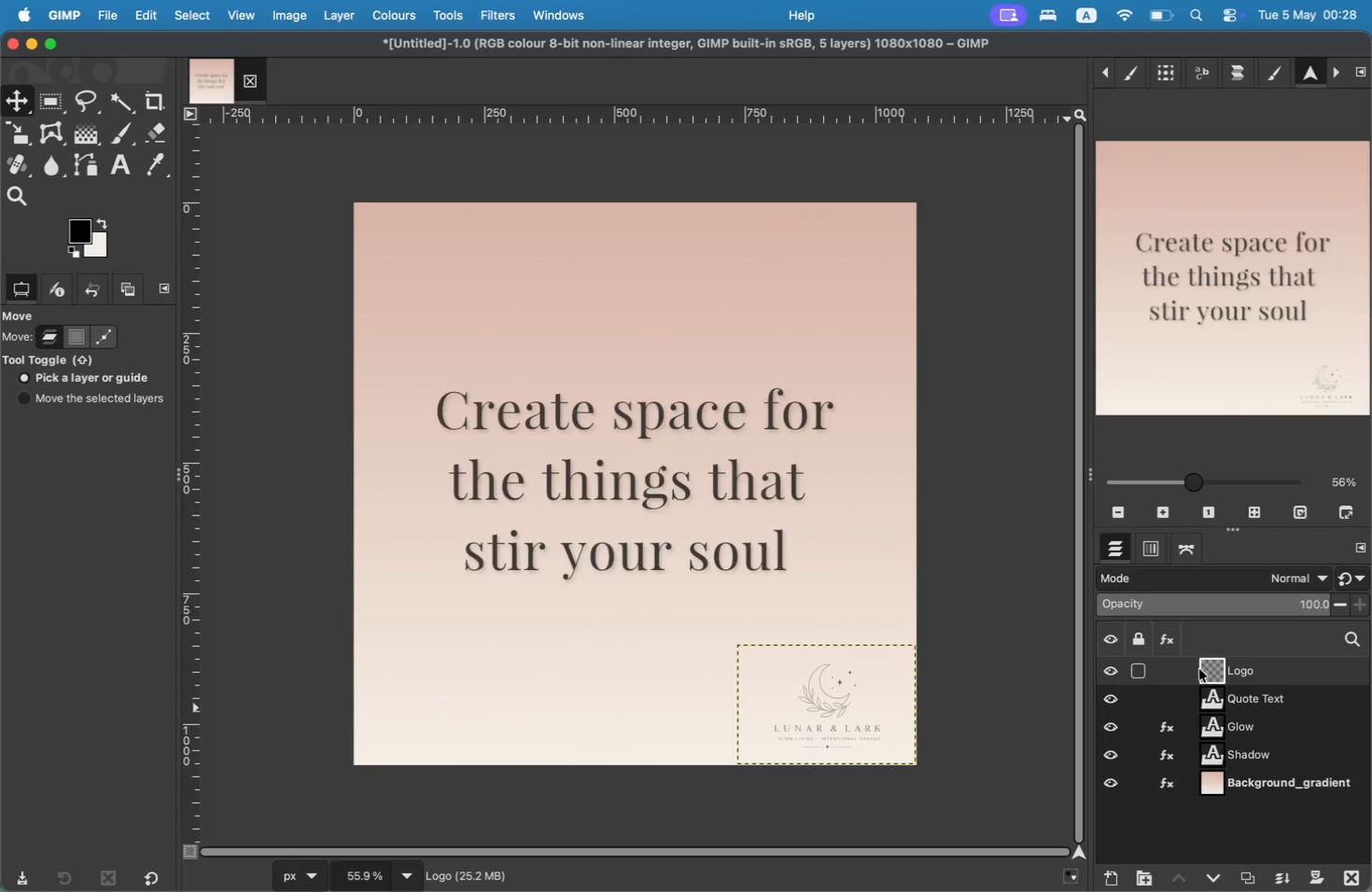 
left_click([1156, 862])